 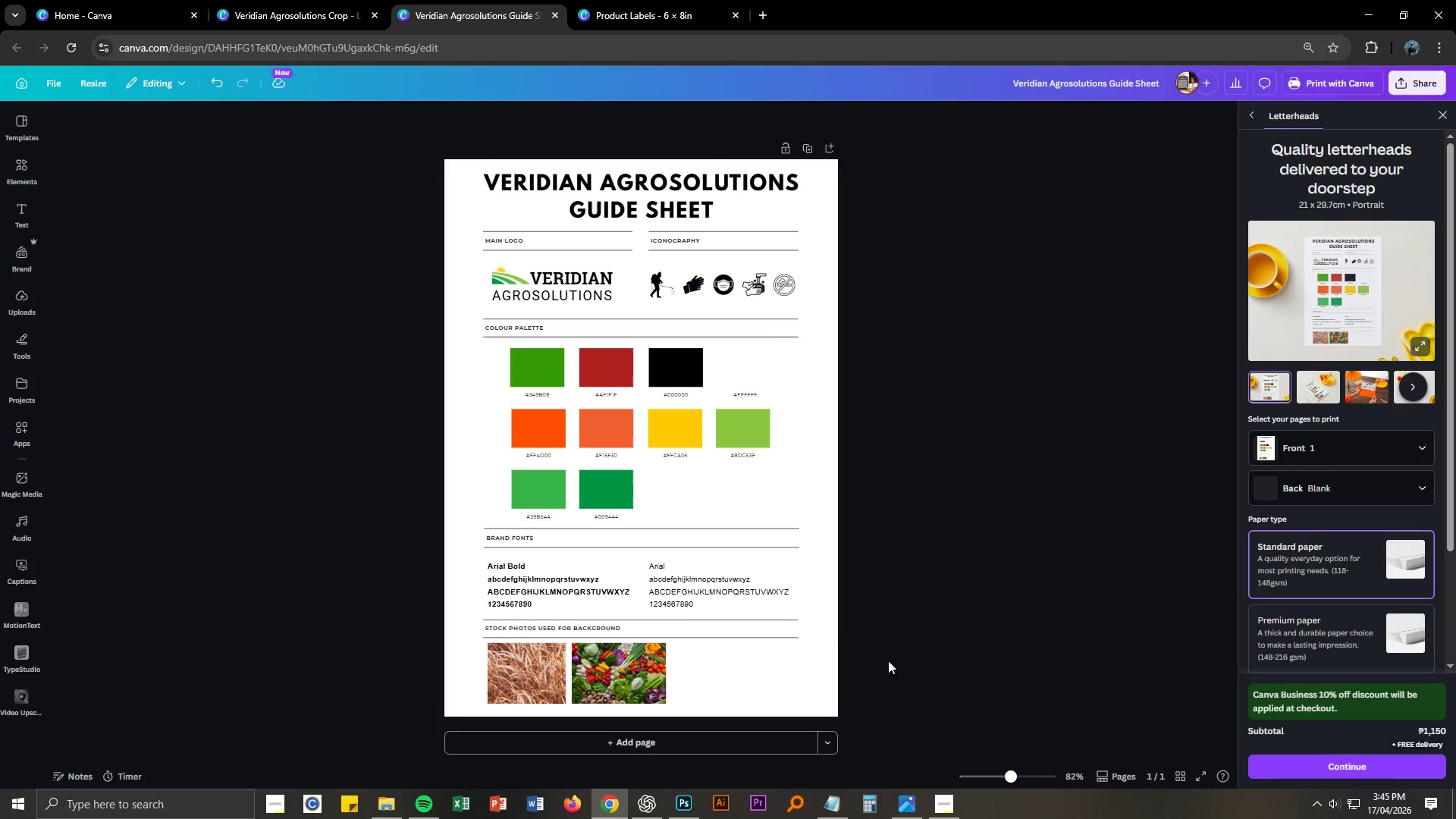 
key(Control+NumpadAdd)
 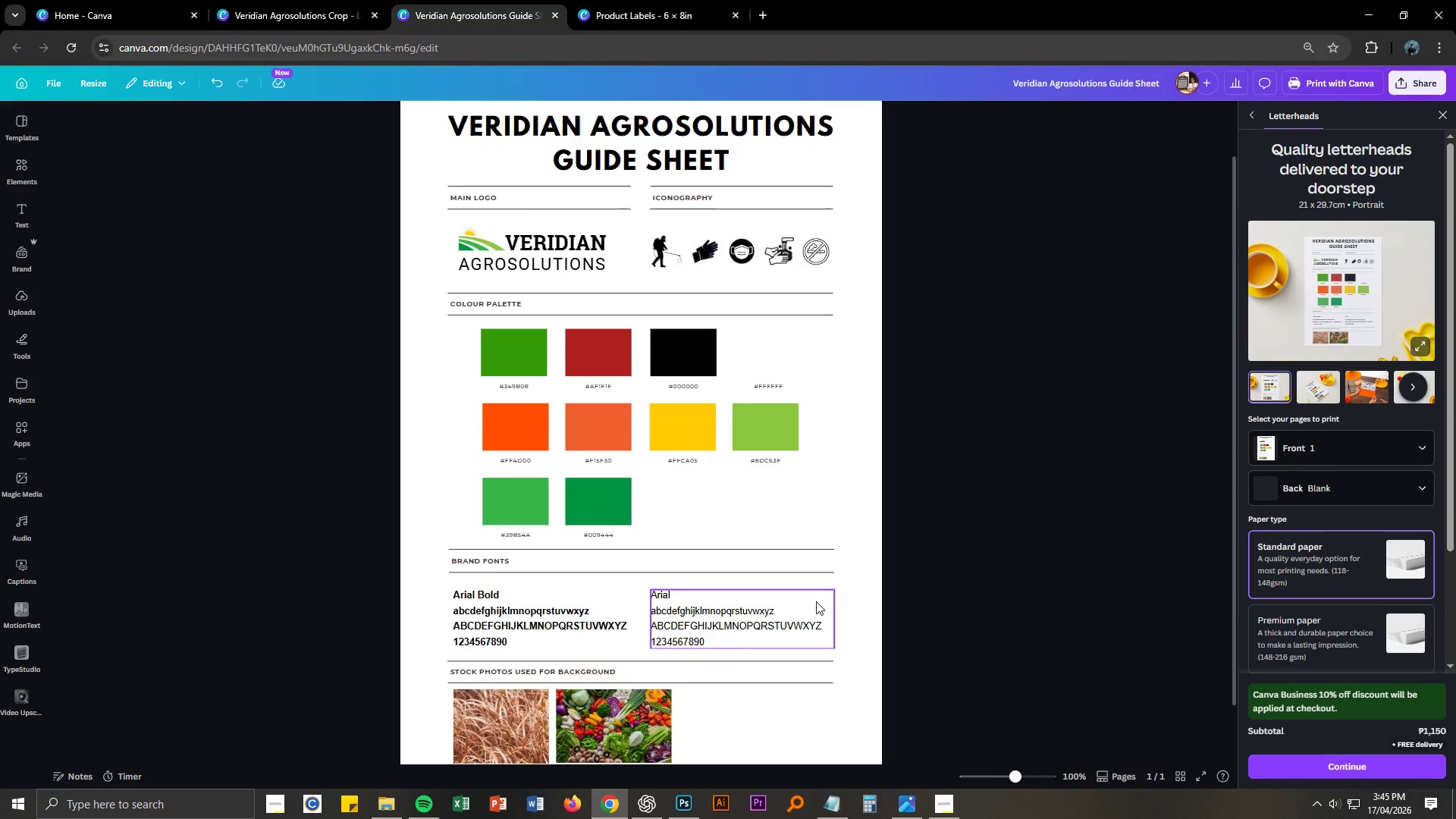 
key(Control+NumpadAdd)
 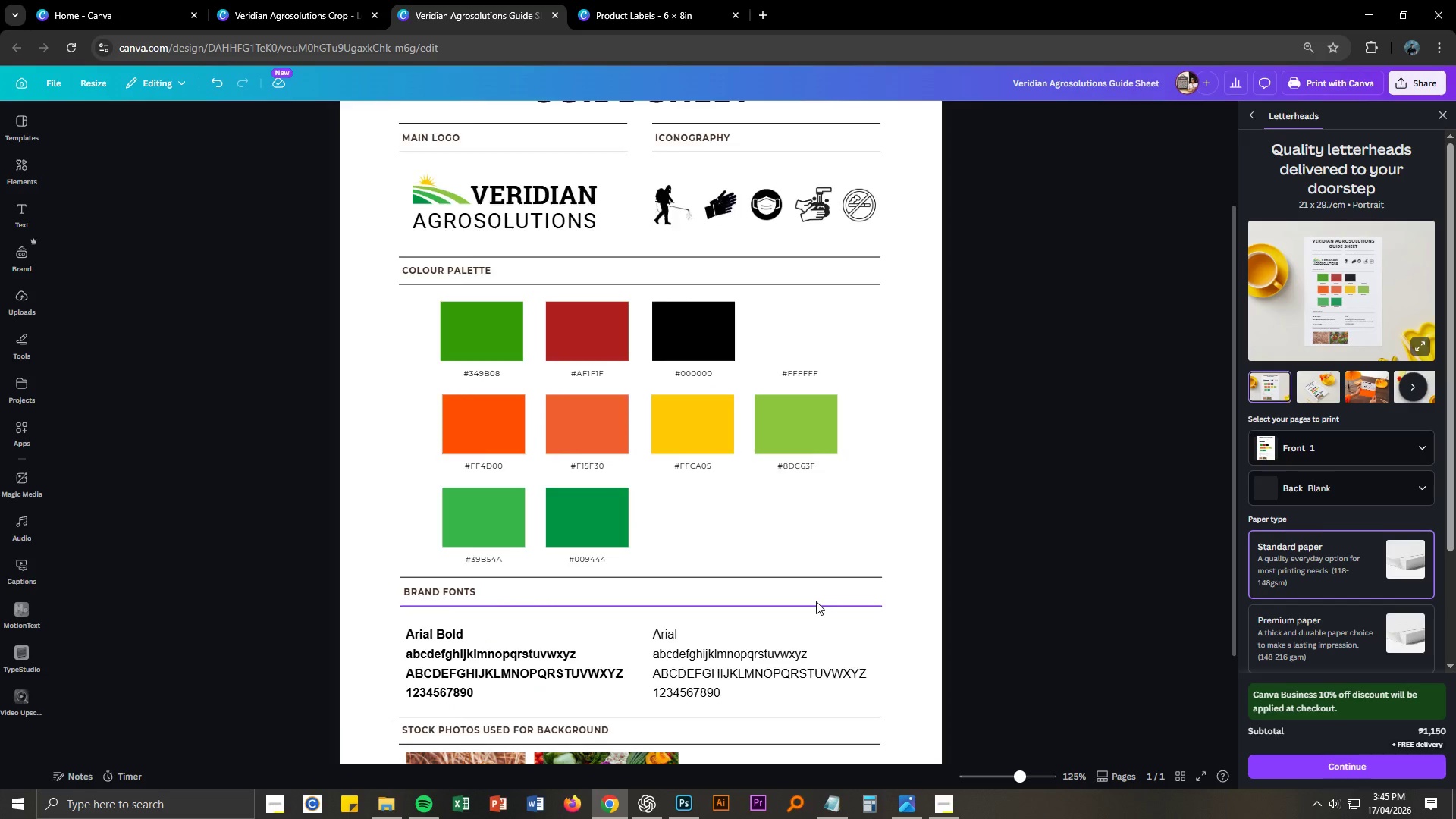 
key(Control+NumpadSubtract)
 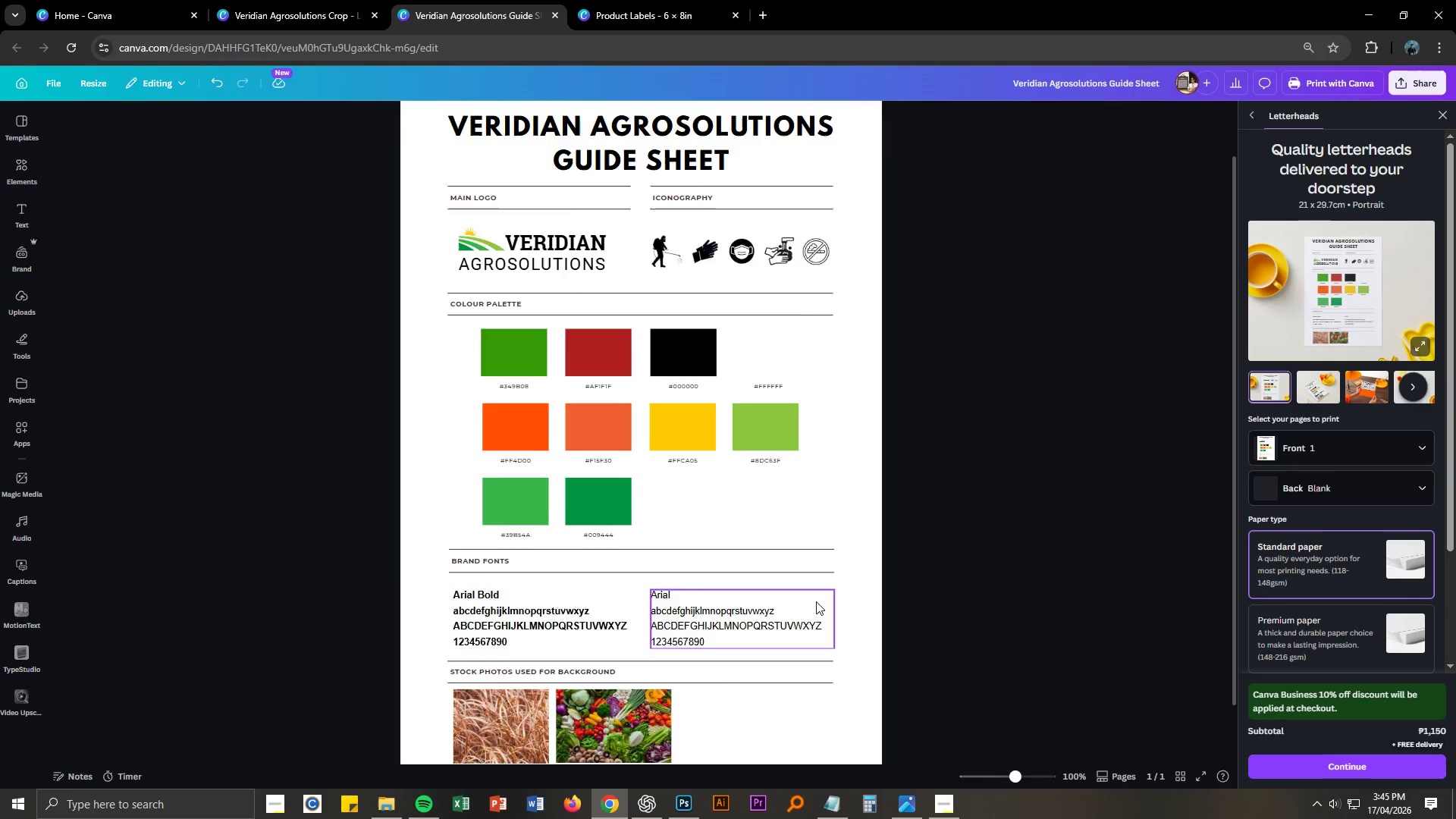 
key(Control+NumpadSubtract)
 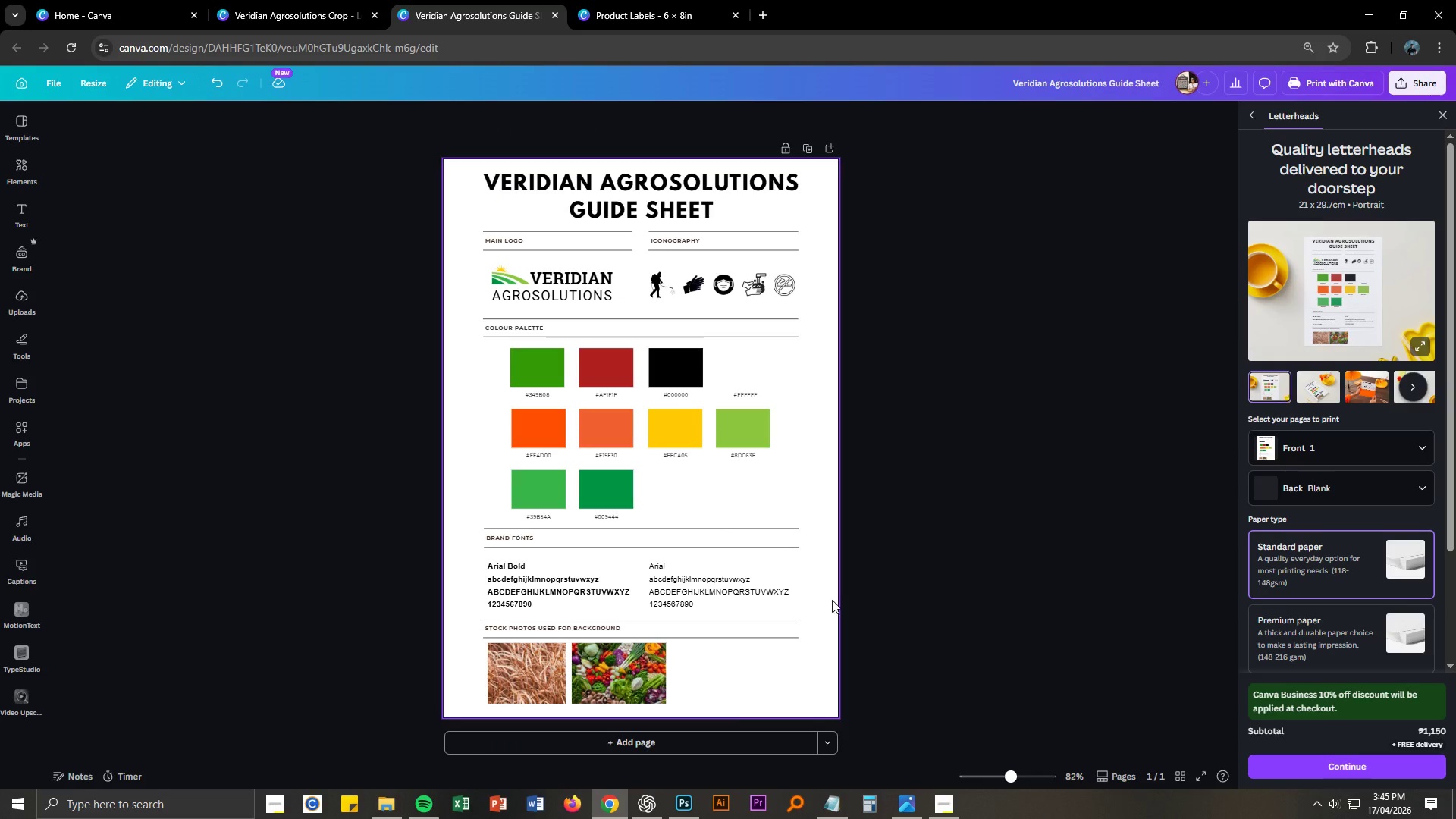 
left_click([898, 593])
 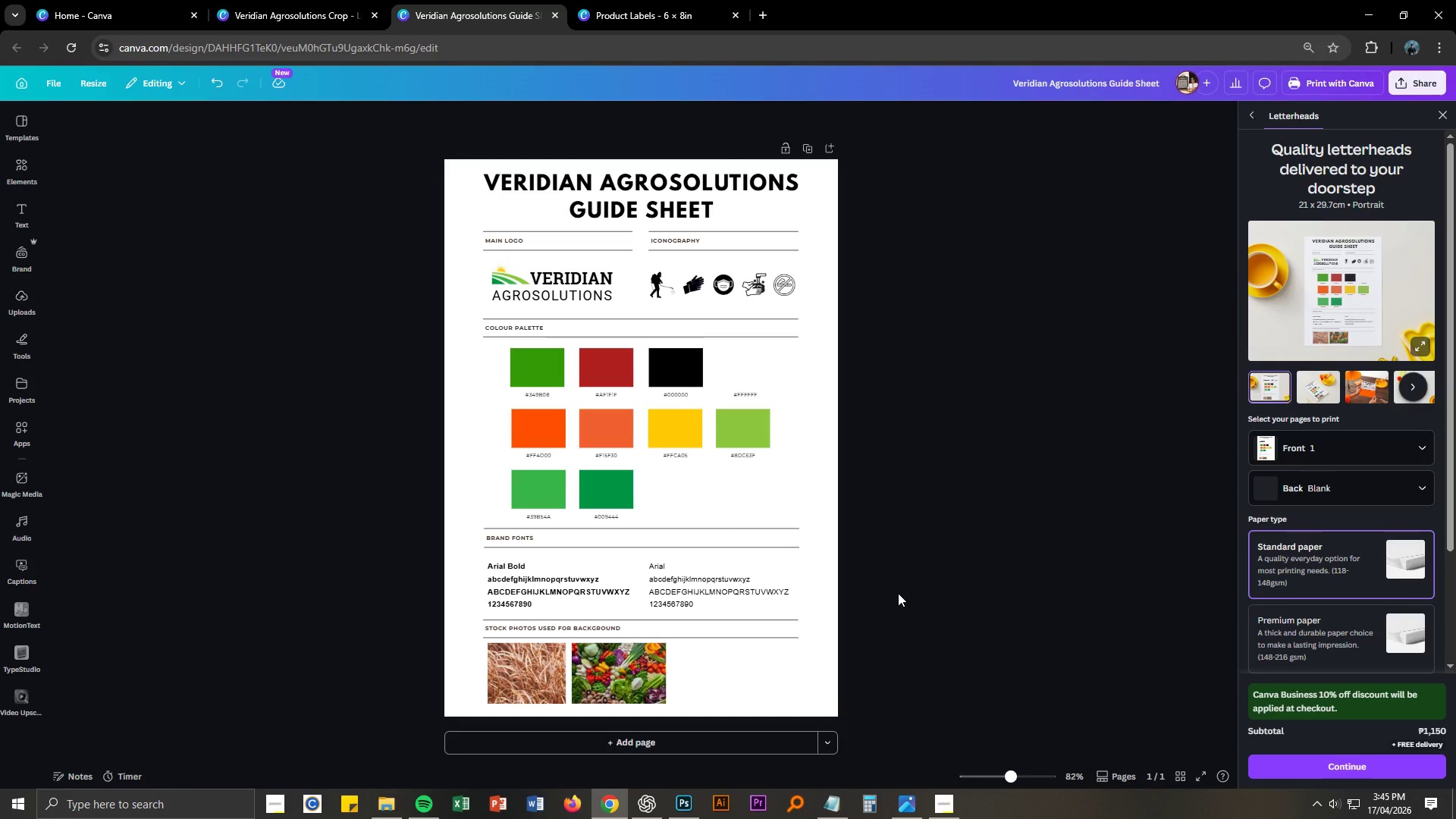 
key(Control+ControlLeft)
 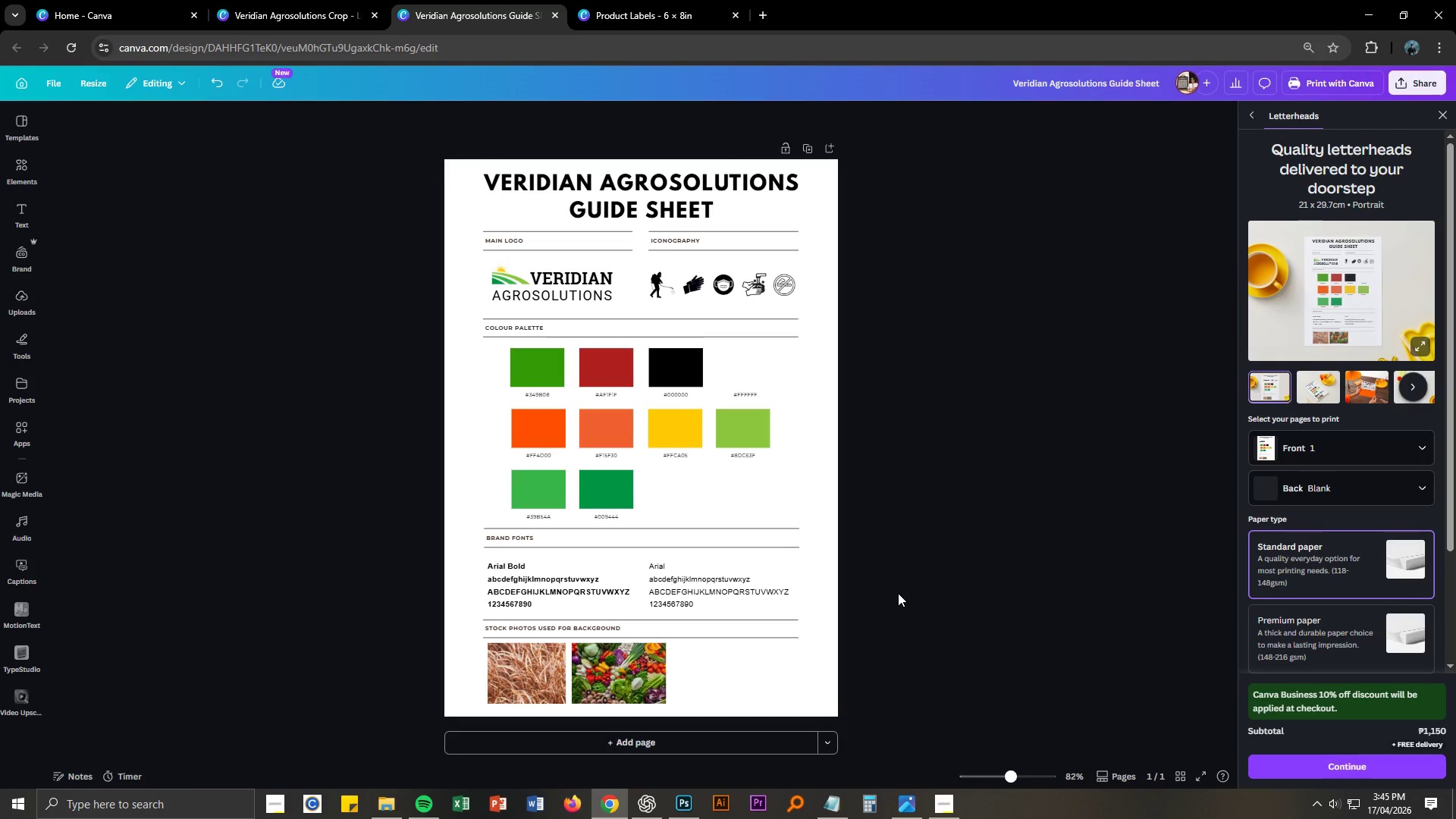 
key(Control+S)
 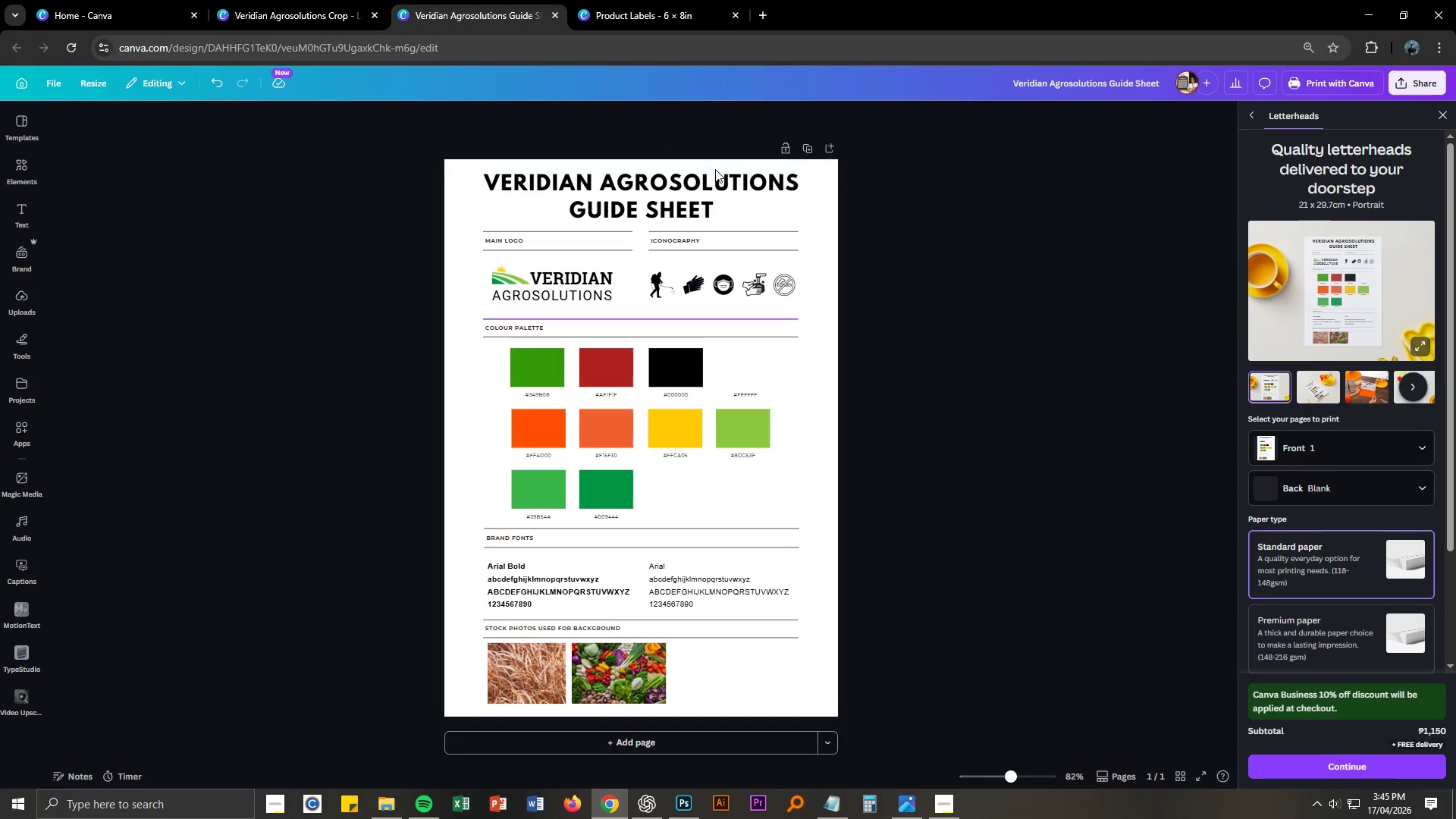 
left_click([632, 2])
 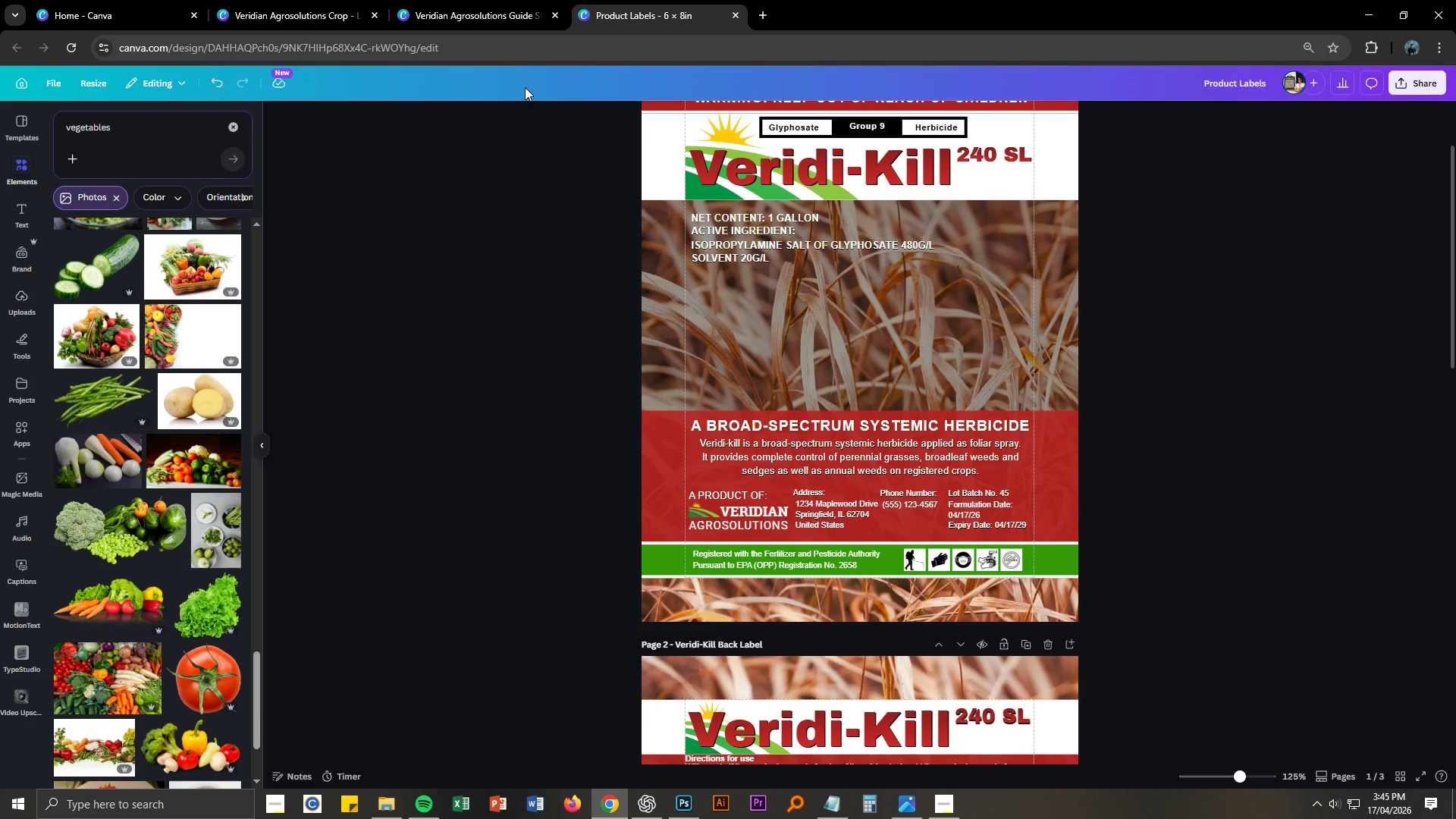 
scroll: coordinate [512, 354], scroll_direction: down, amount: 4.0
 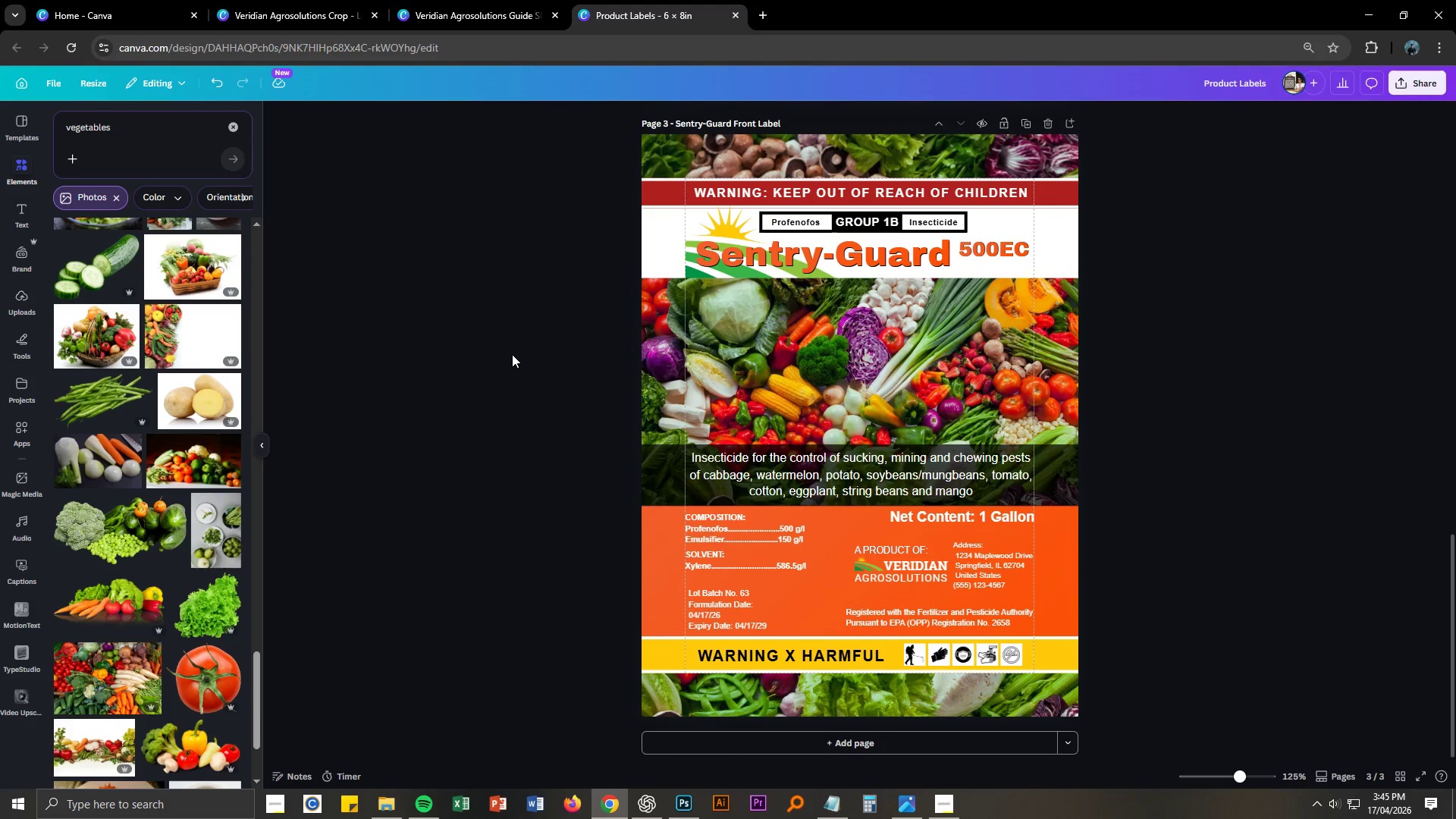 
left_click([871, 457])
 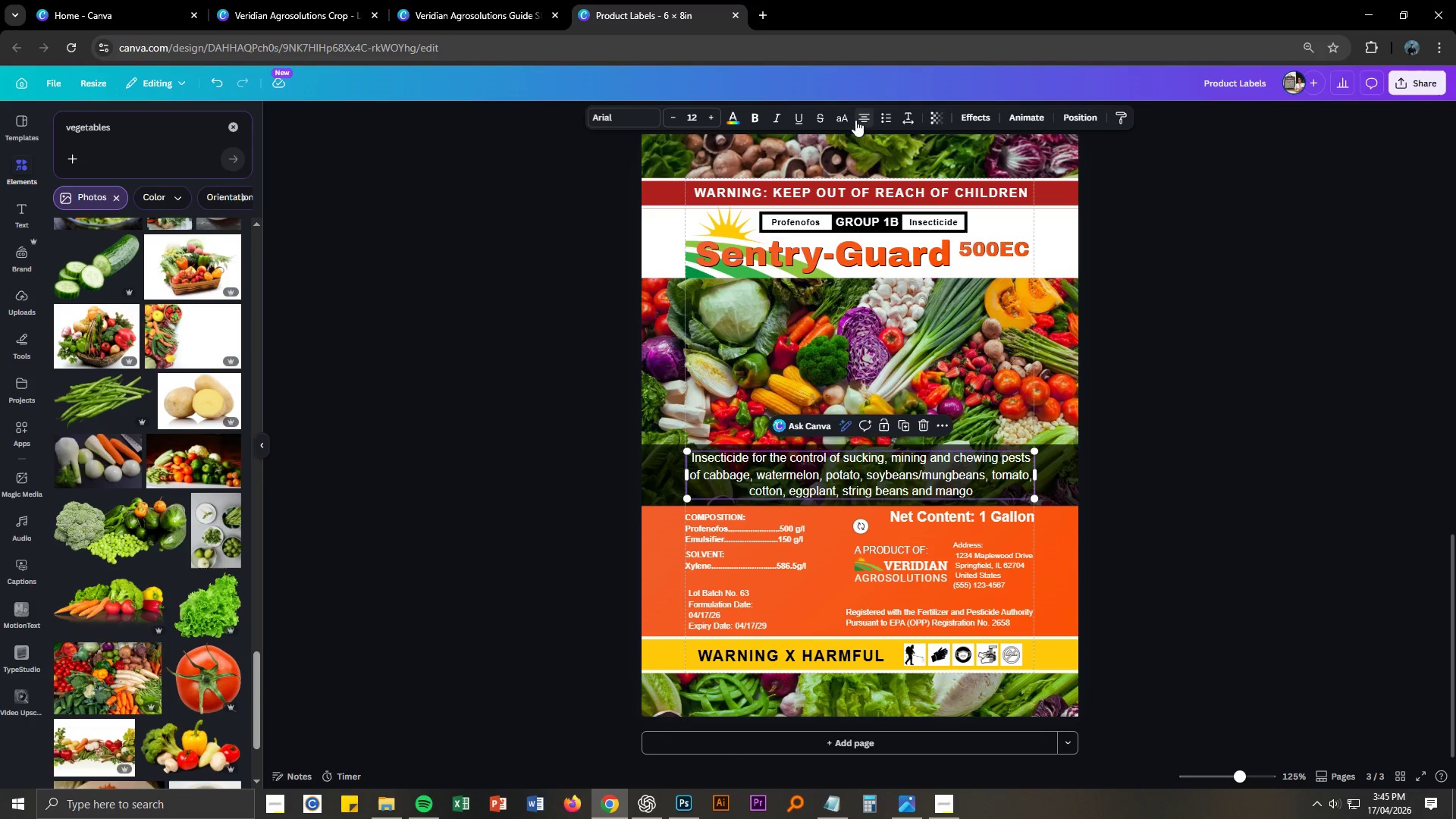 
left_click([846, 121])
 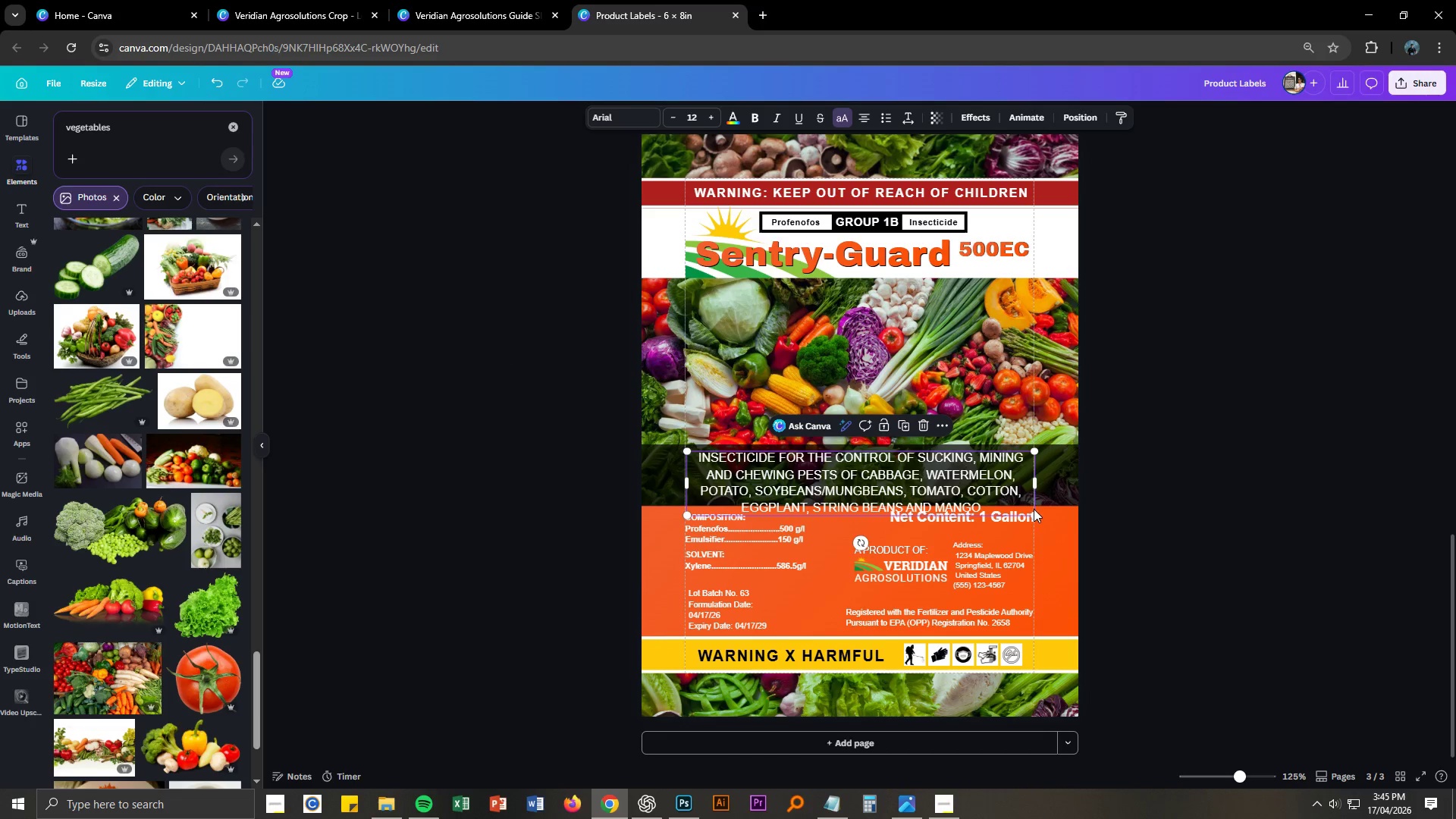 
left_click([971, 466])
 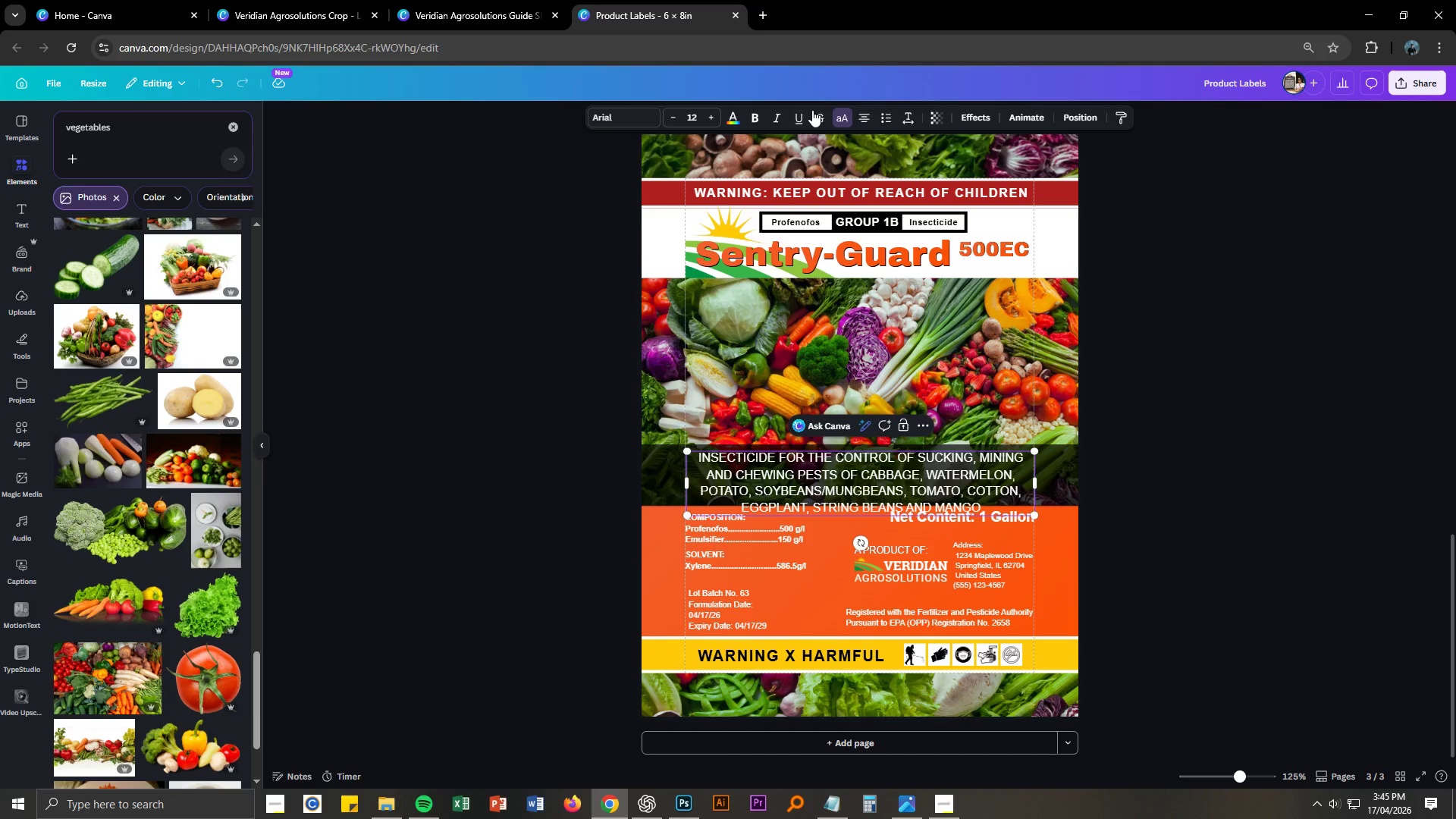 
key(Control+ControlLeft)
 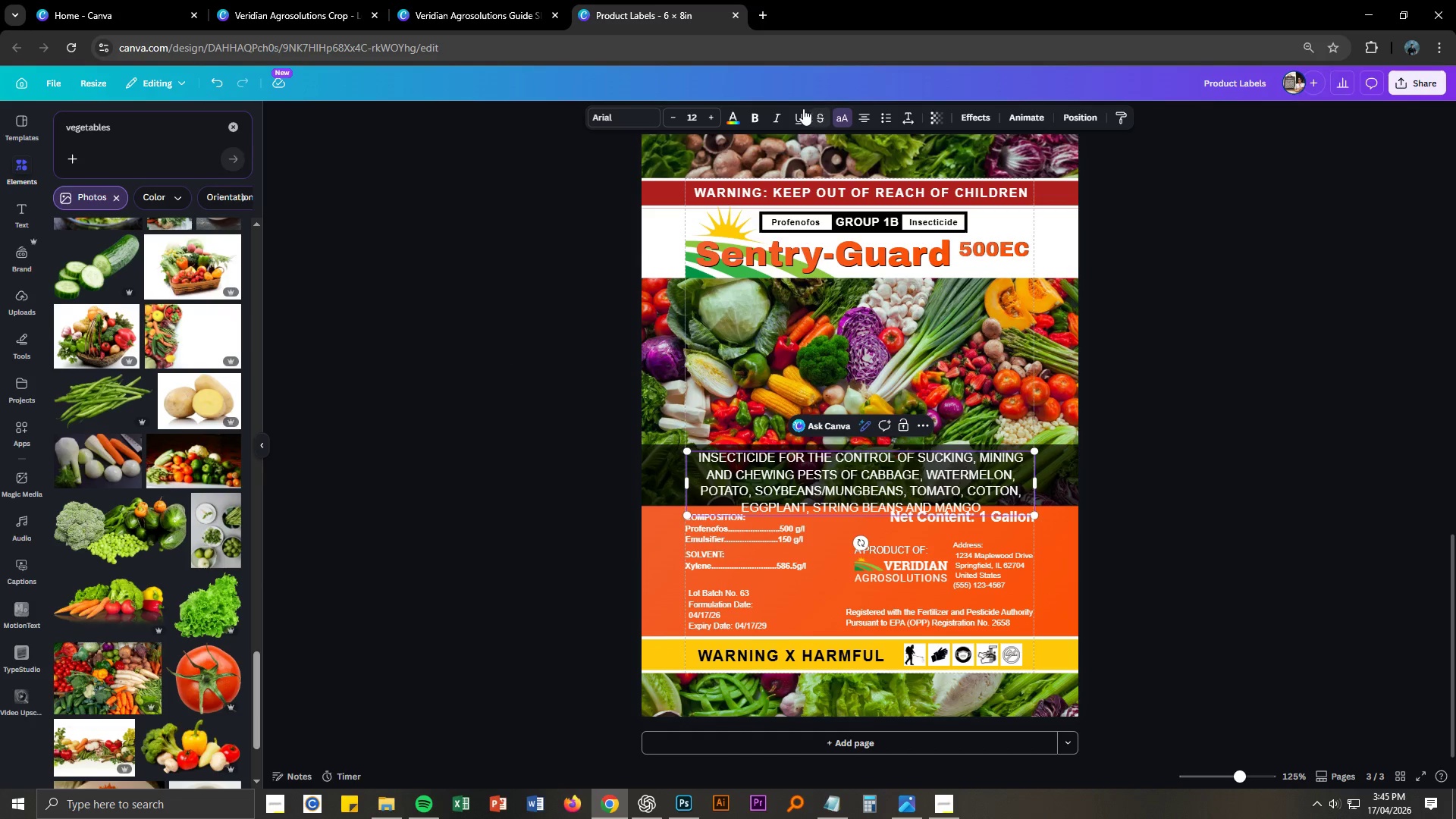 
key(Control+A)
 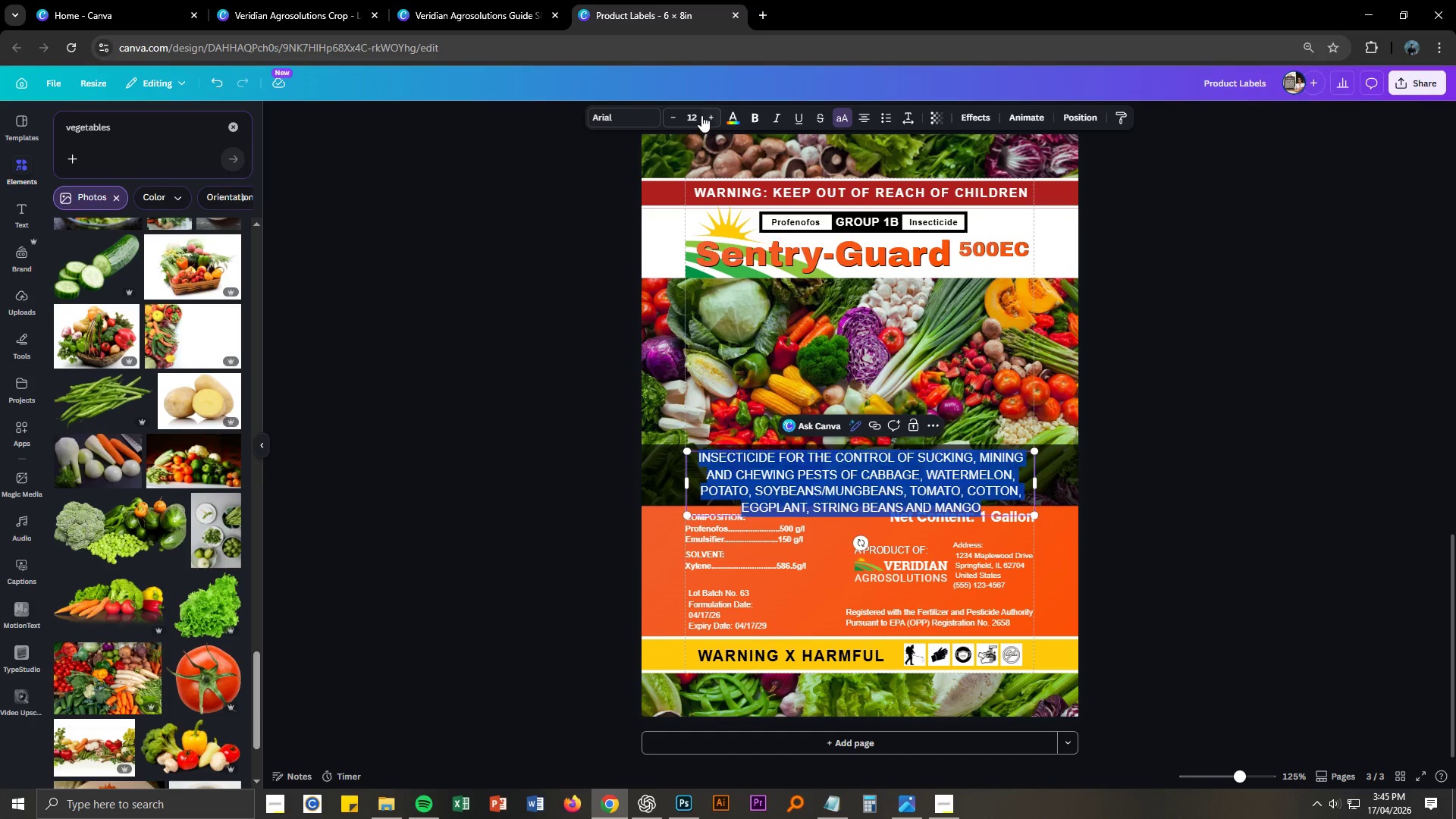 
left_click([701, 114])
 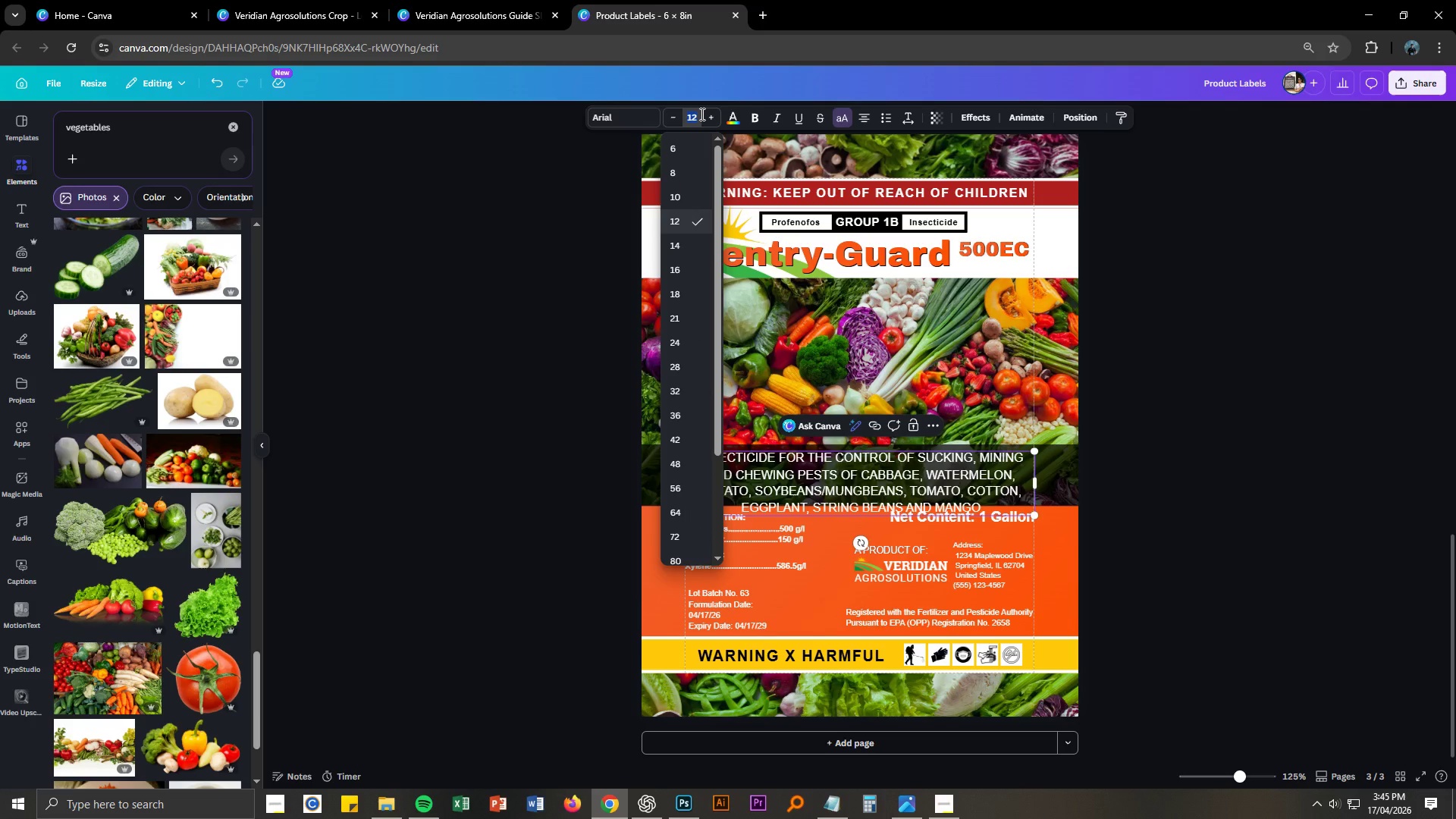 
key(Numpad1)
 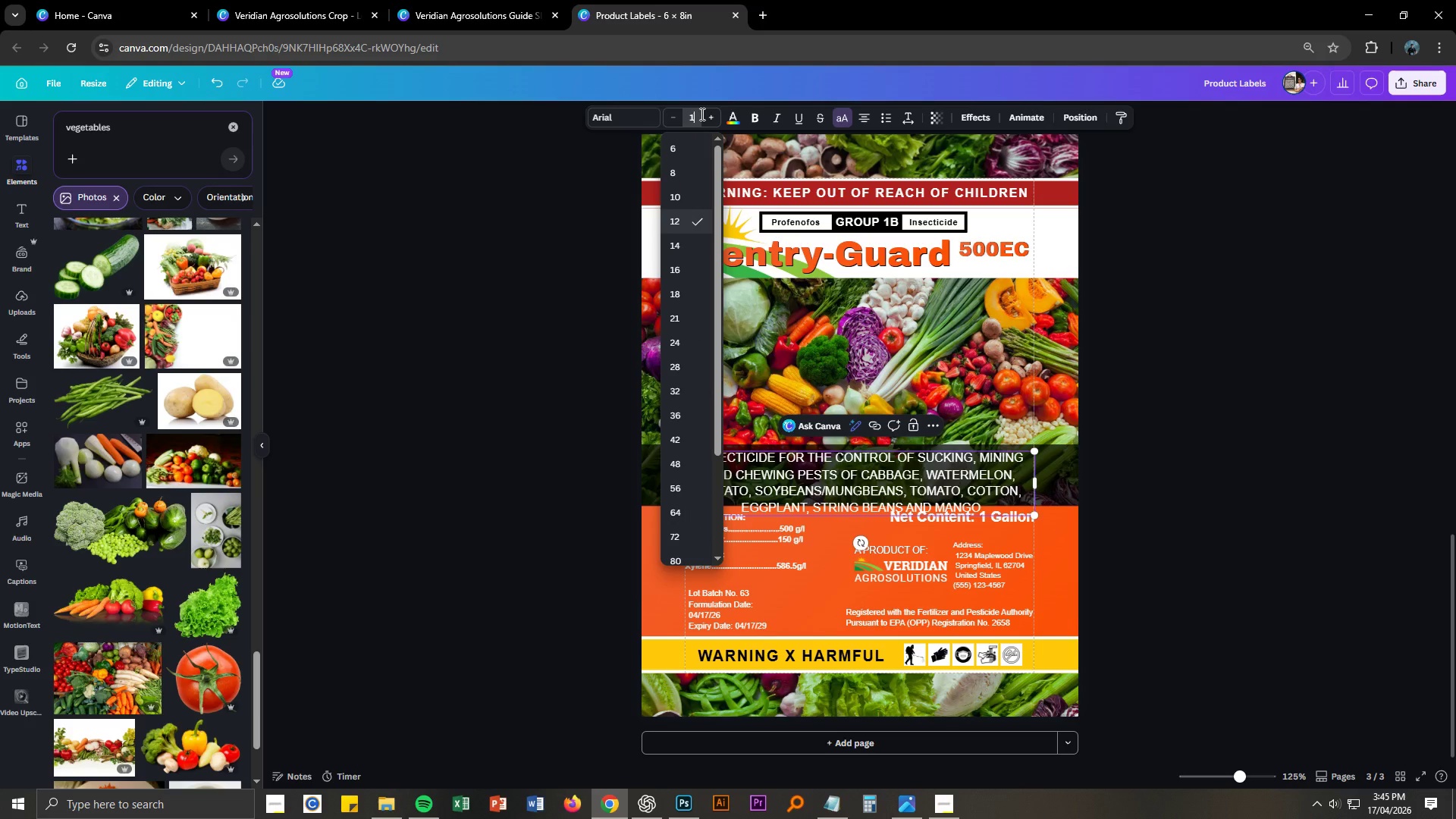 
key(Numpad0)
 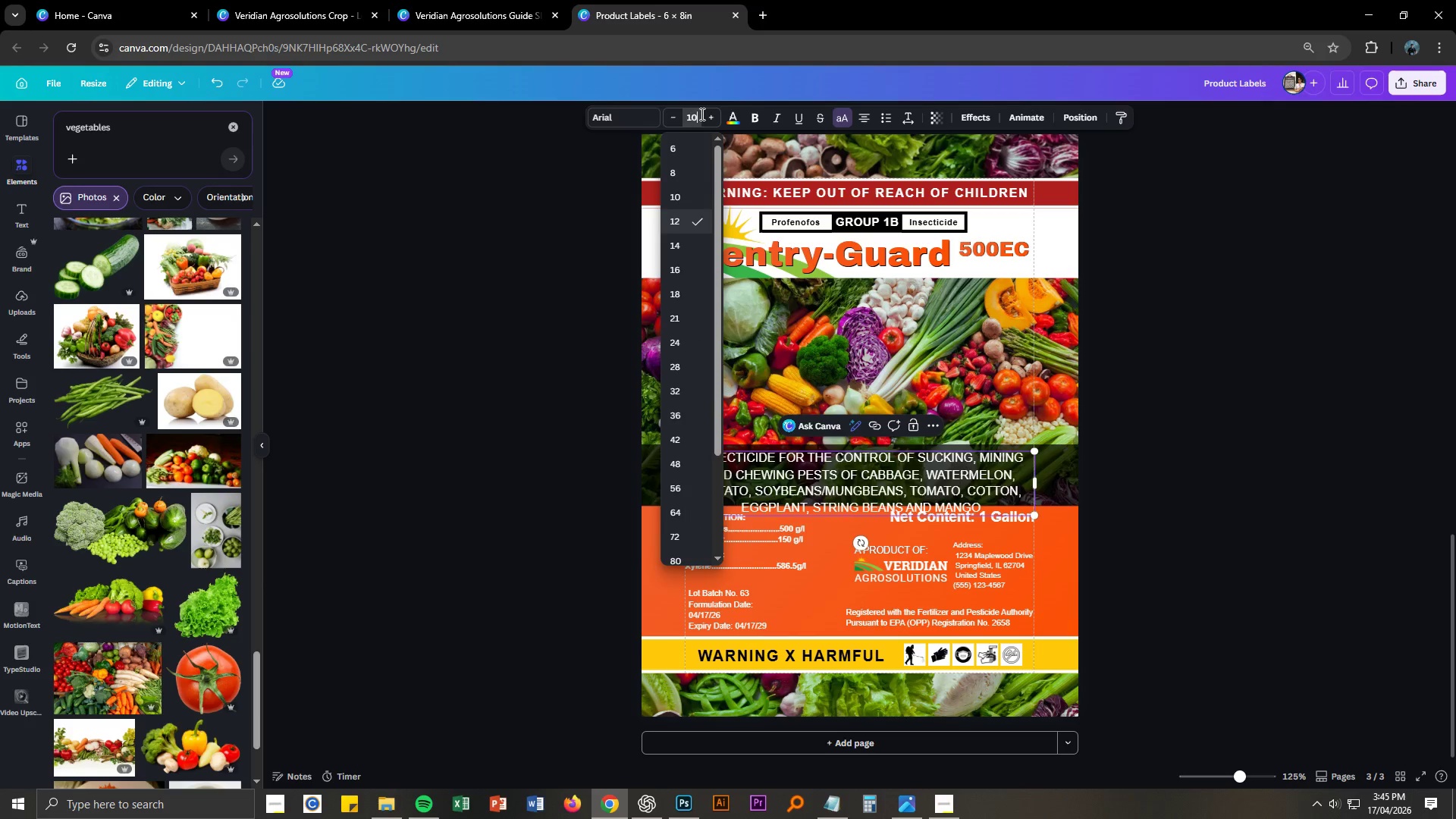 
key(NumpadEnter)
 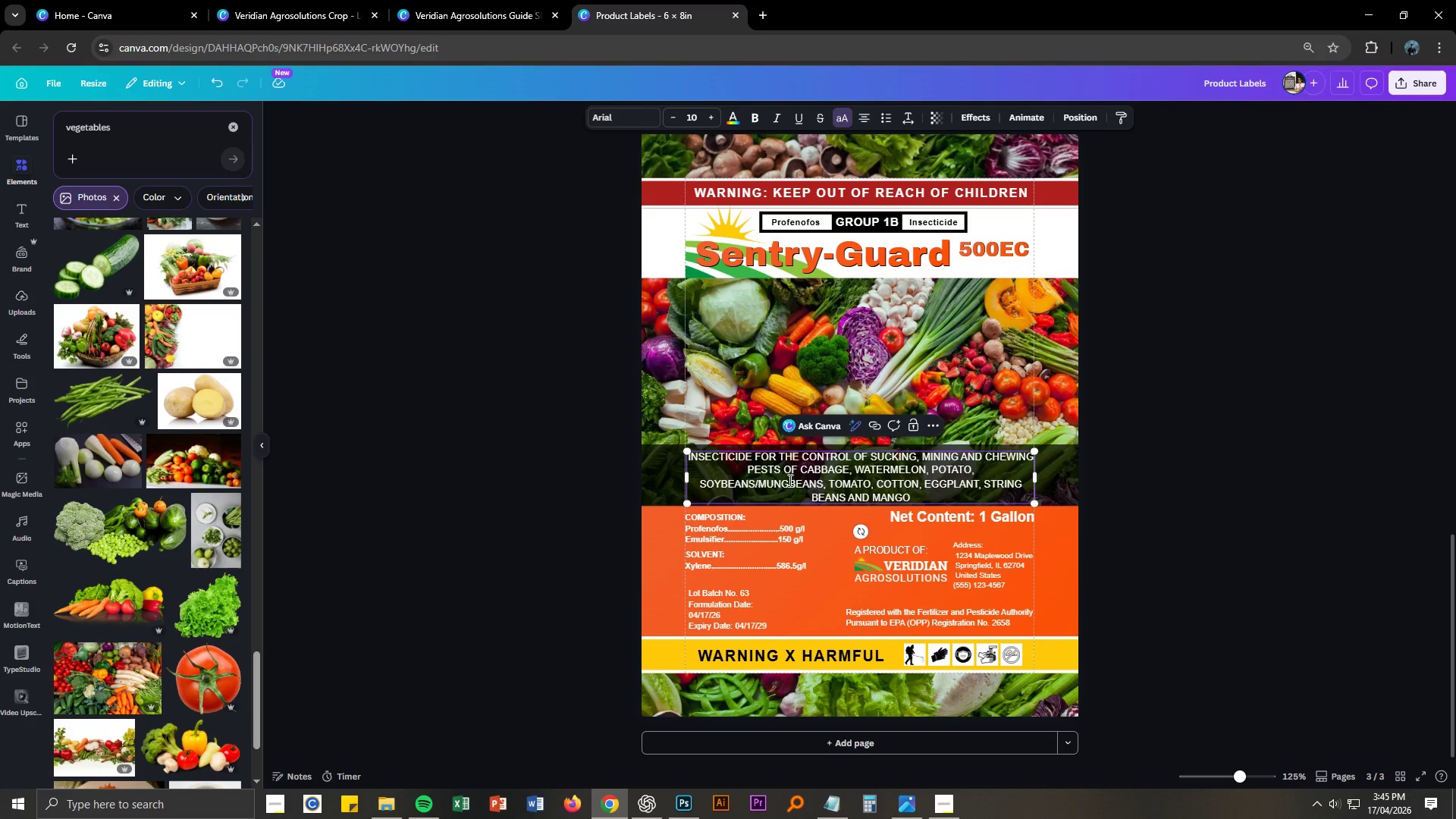 
wait(5.16)
 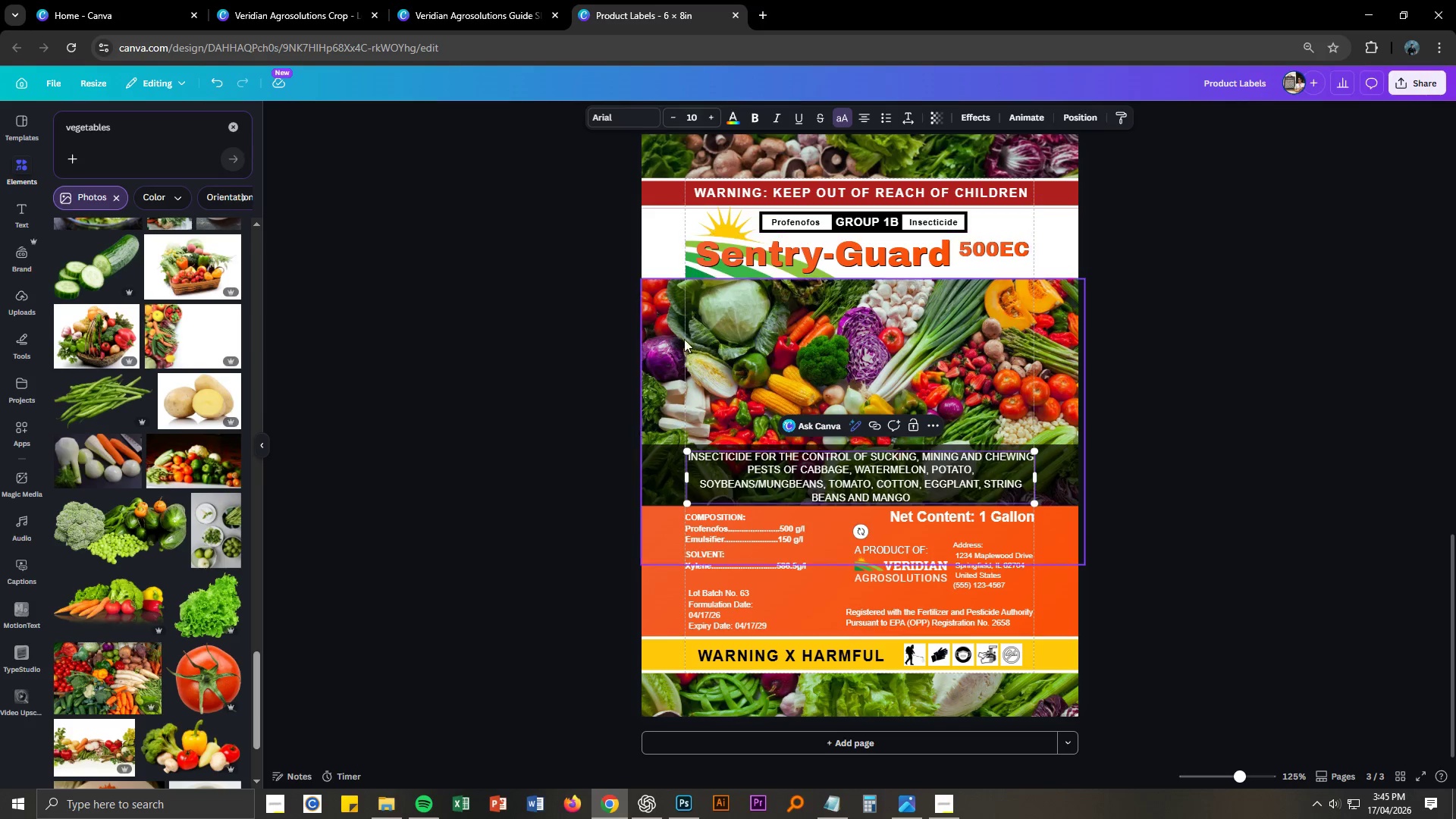 
key(Control+Z)
 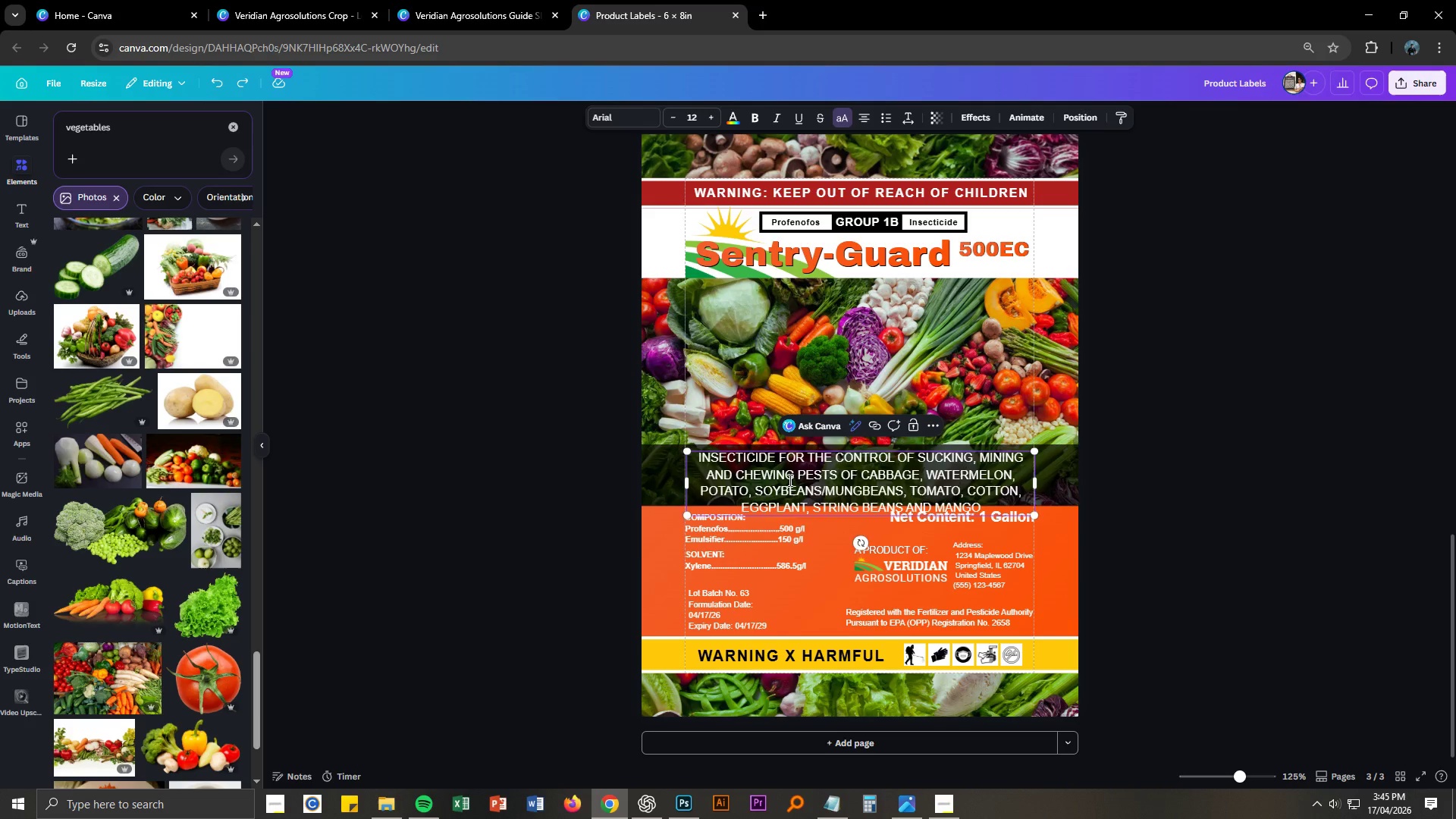 
key(Control+Z)
 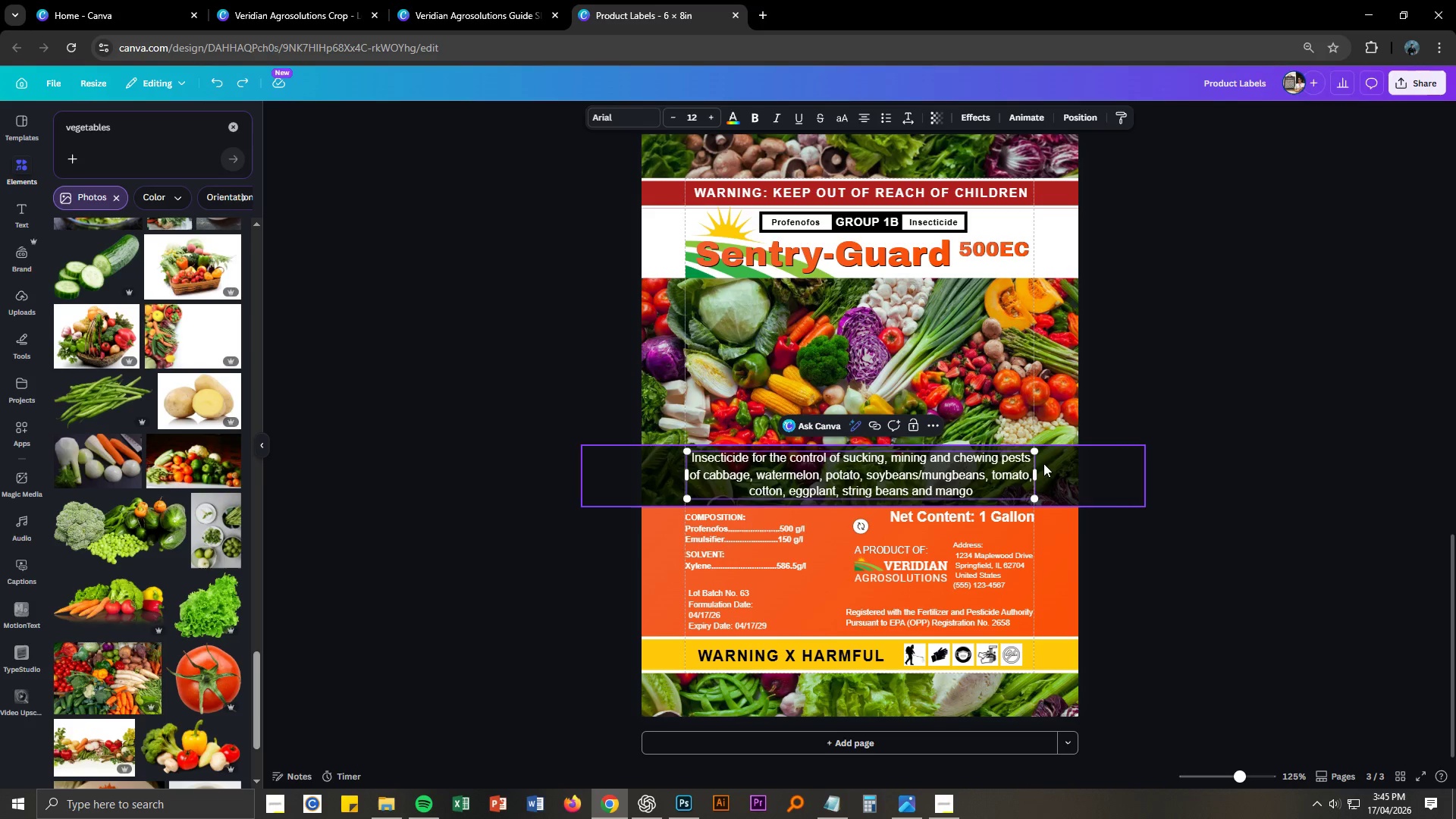 
left_click([1133, 485])
 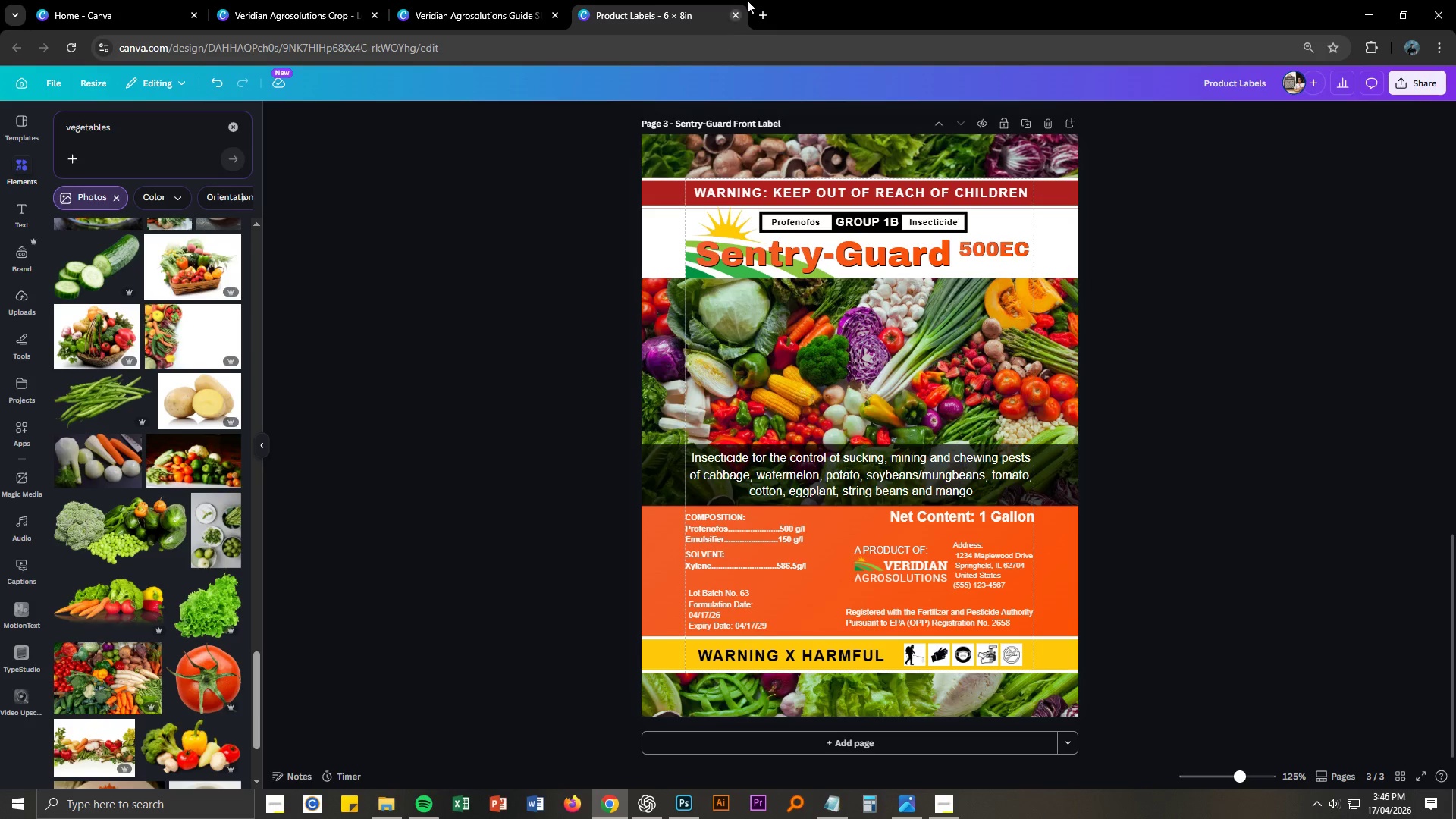 
wait(32.74)
 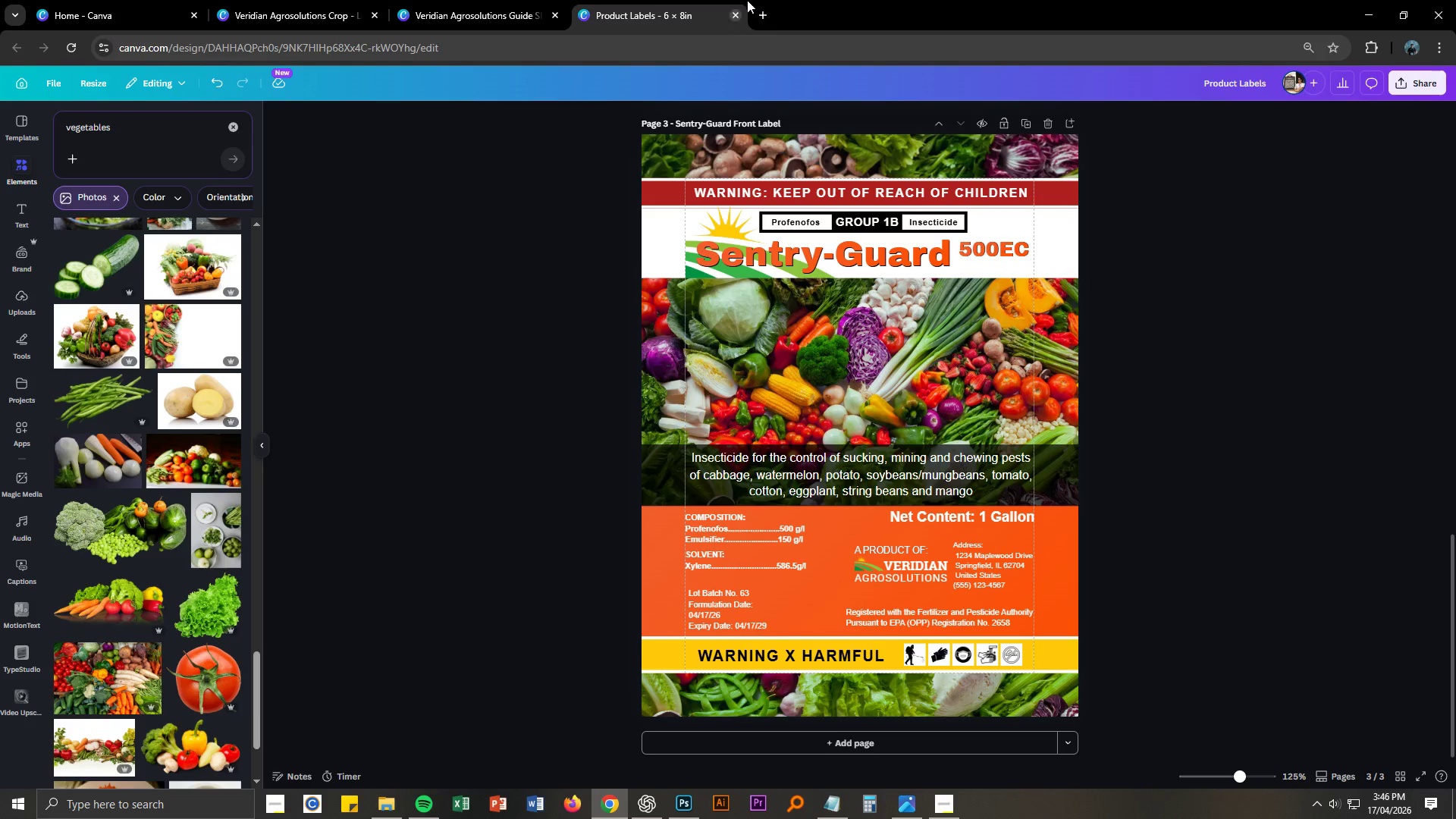 
left_click([761, 20])
 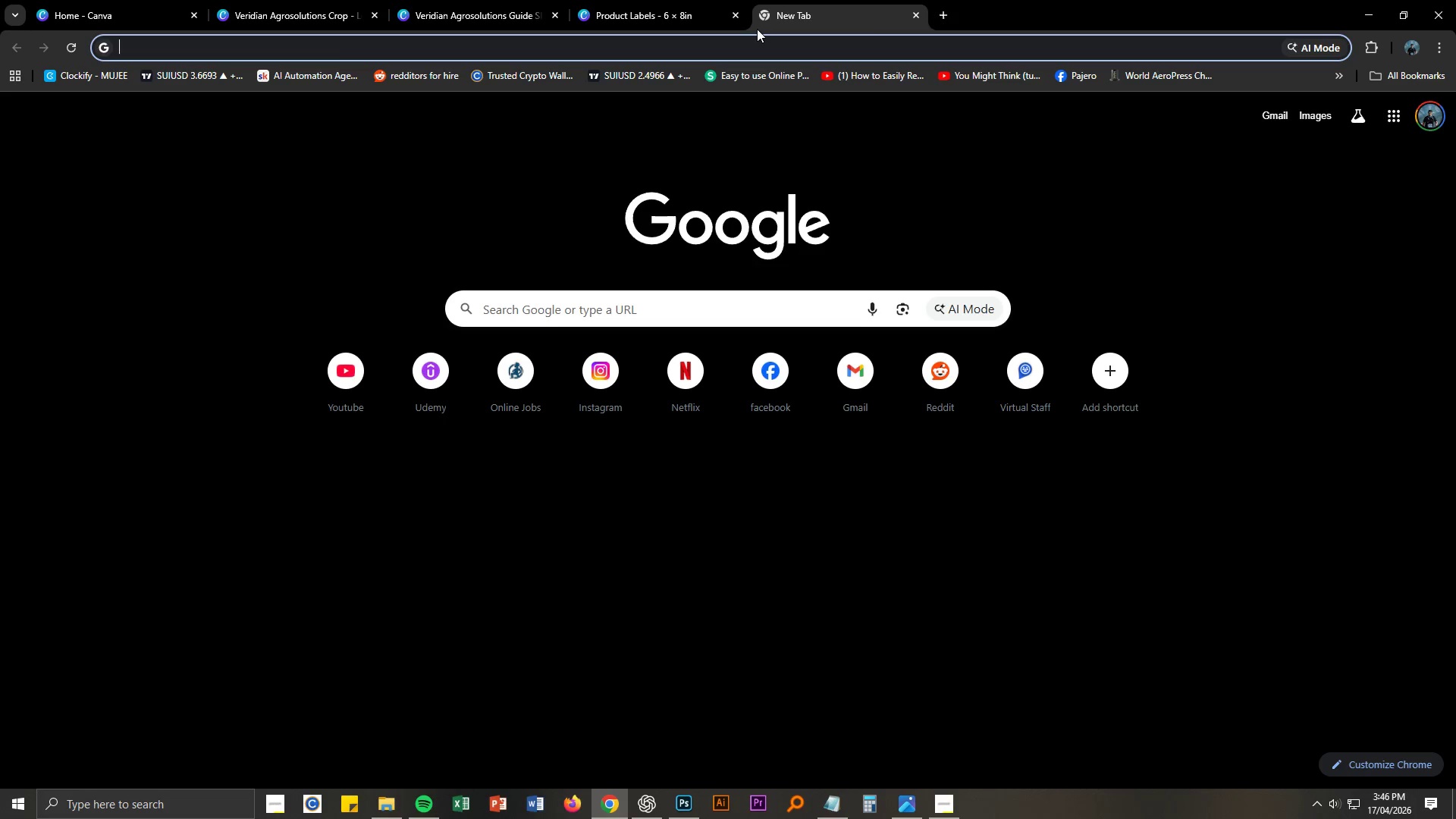 
type(Minute Burger Ca)
 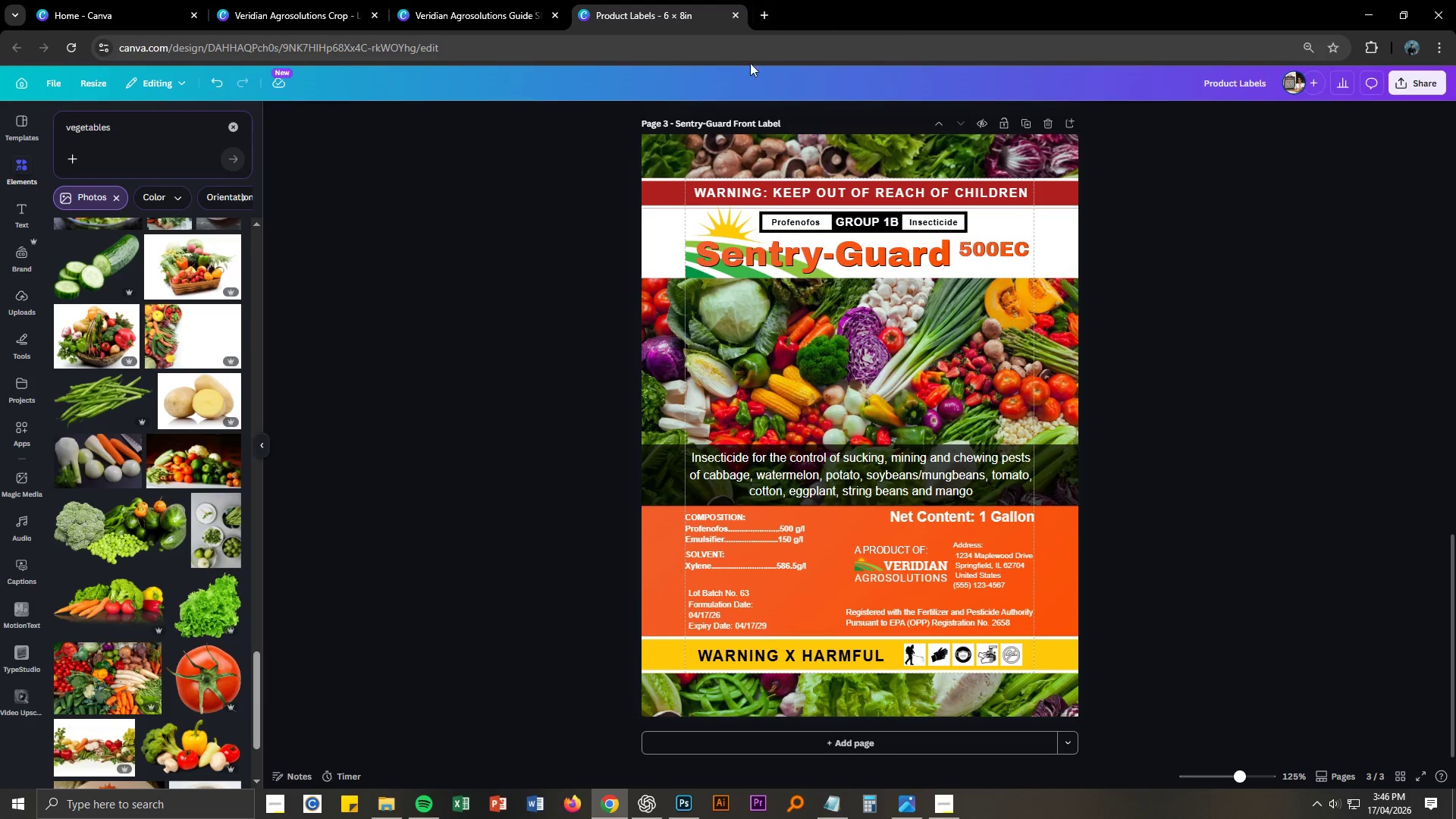 
scroll: coordinate [701, 337], scroll_direction: down, amount: 2.0
 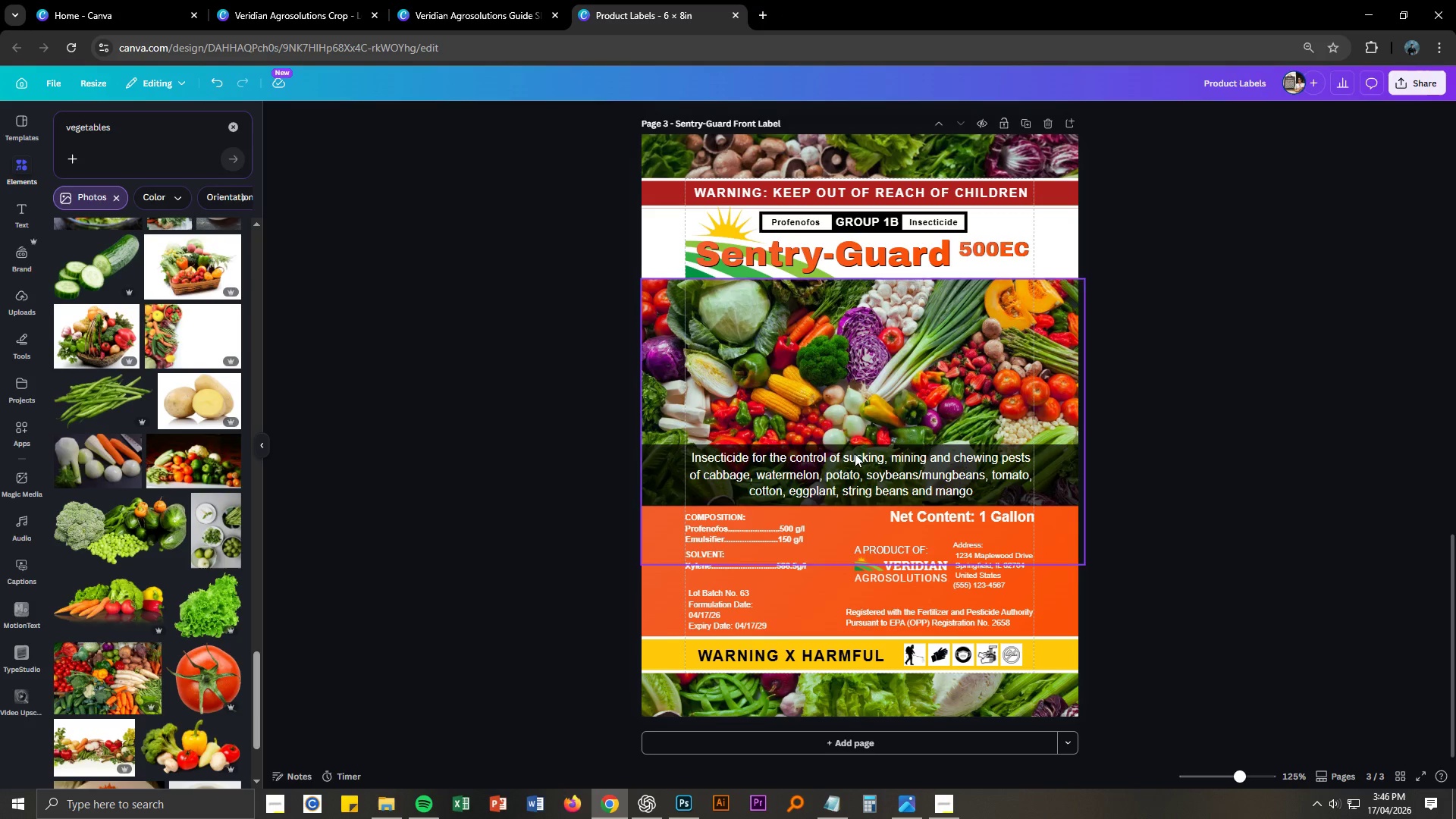 
left_click([1095, 498])
 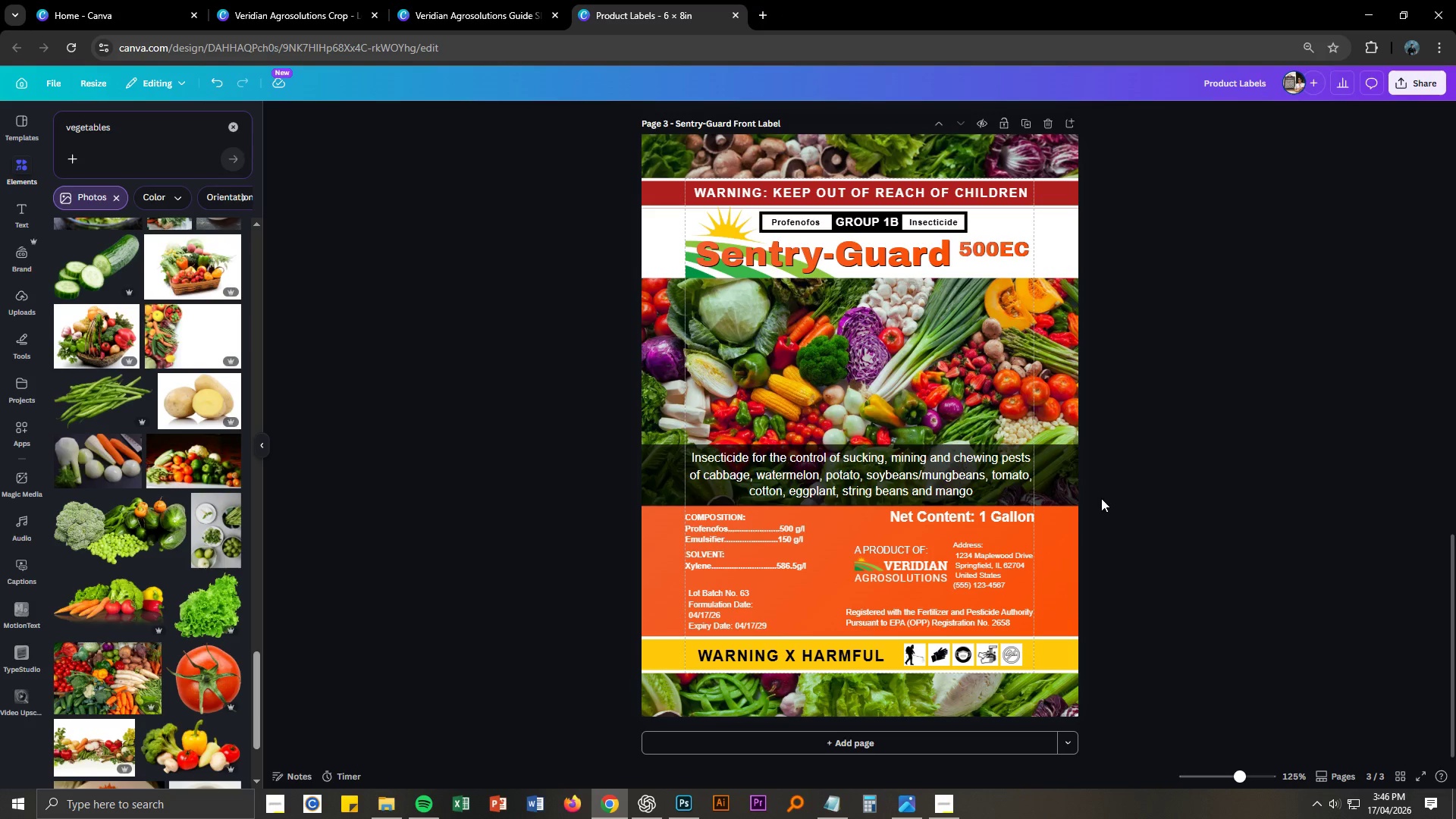 
scroll: coordinate [150, 460], scroll_direction: down, amount: 7.0
 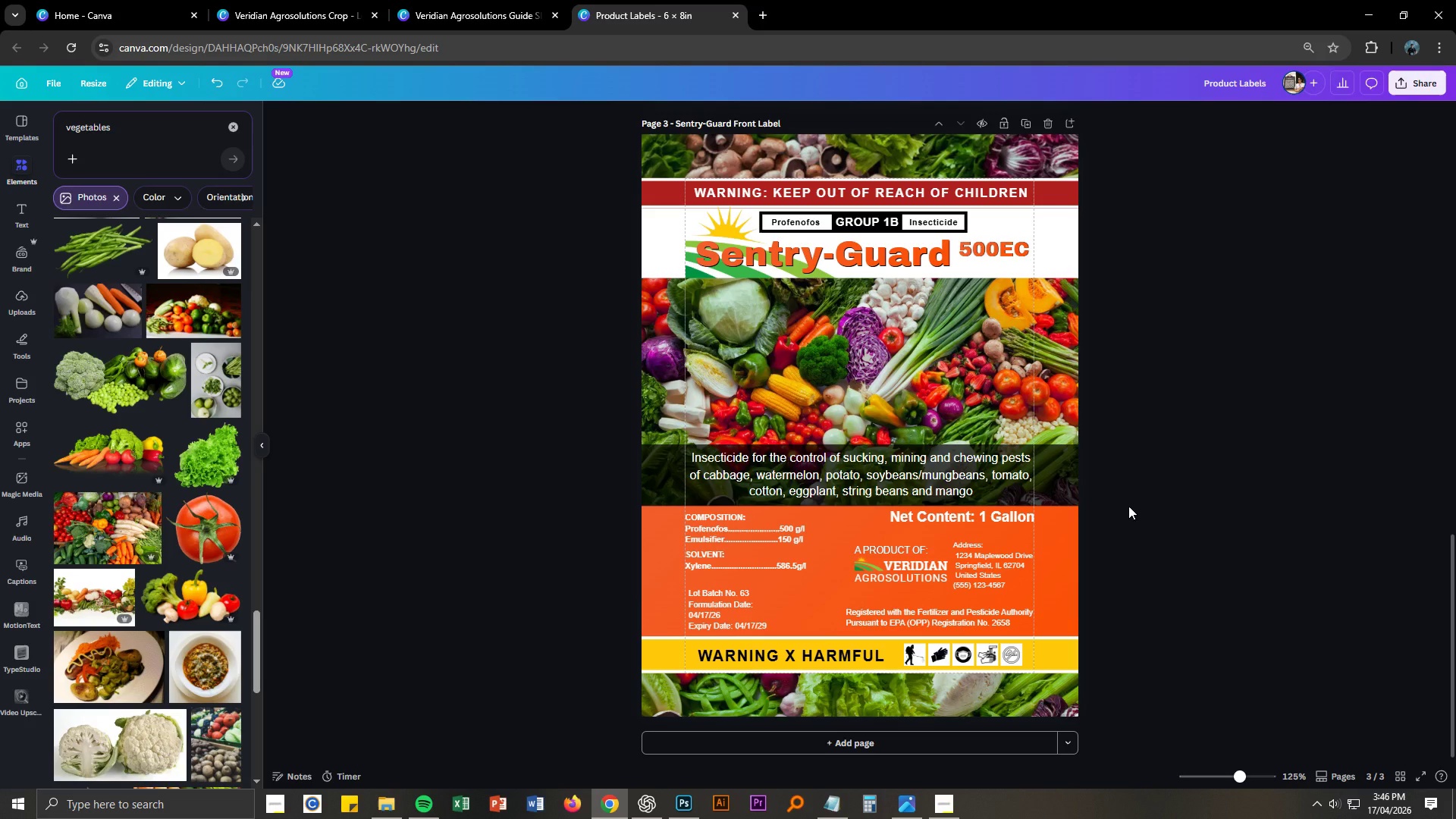 
wait(6.07)
 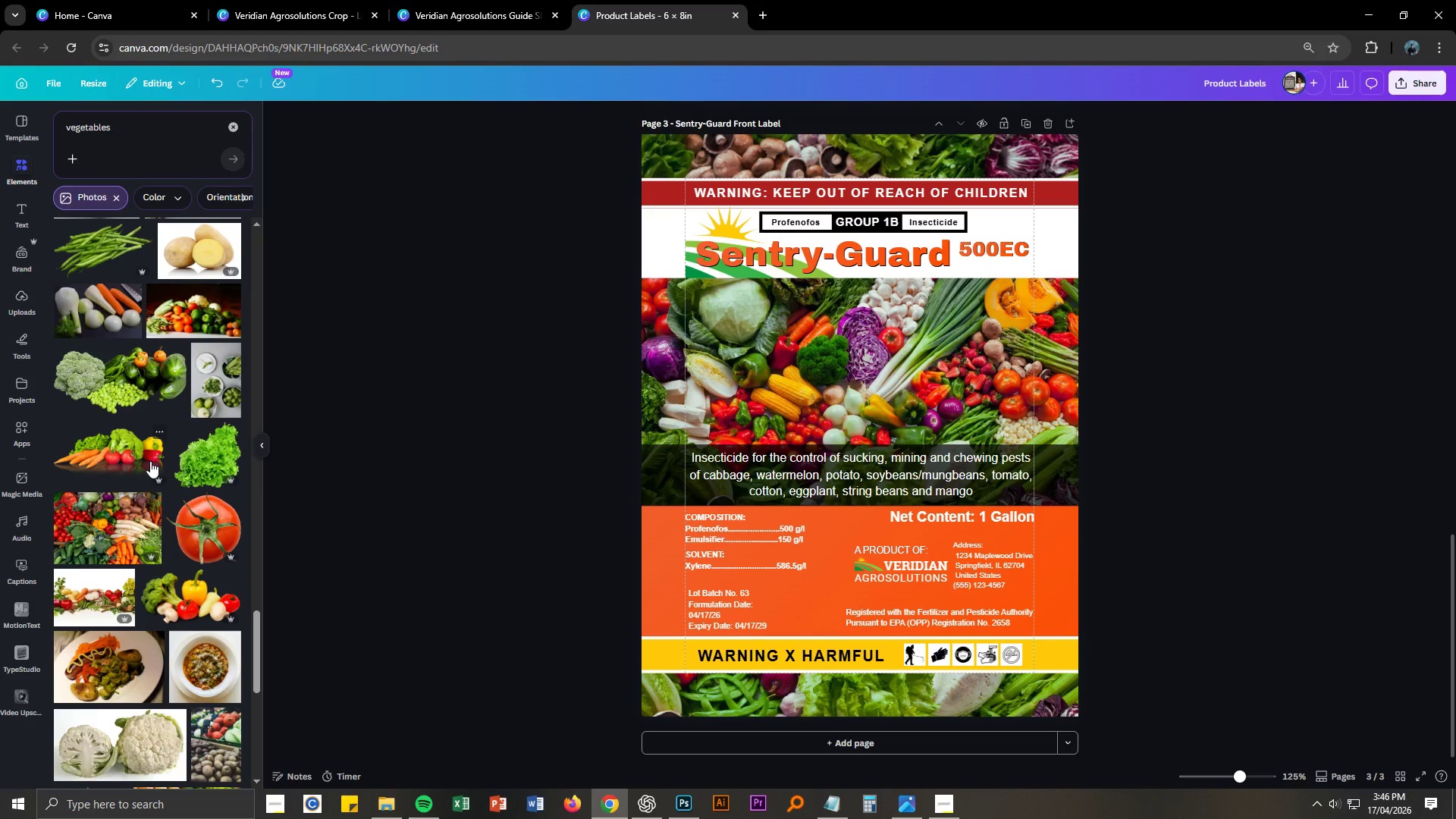 
key(Control+NumpadAdd)
 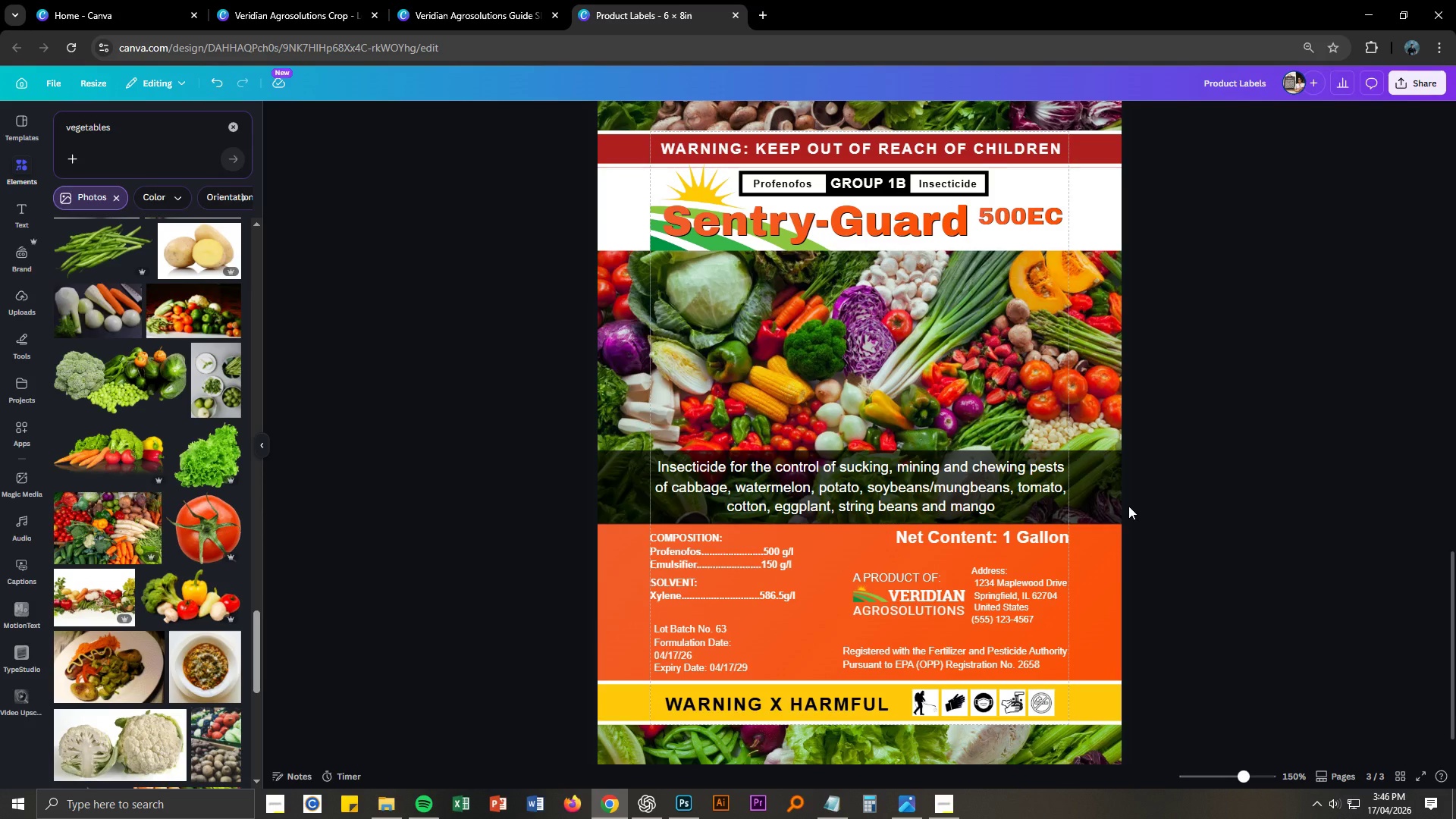 
key(Control+NumpadAdd)
 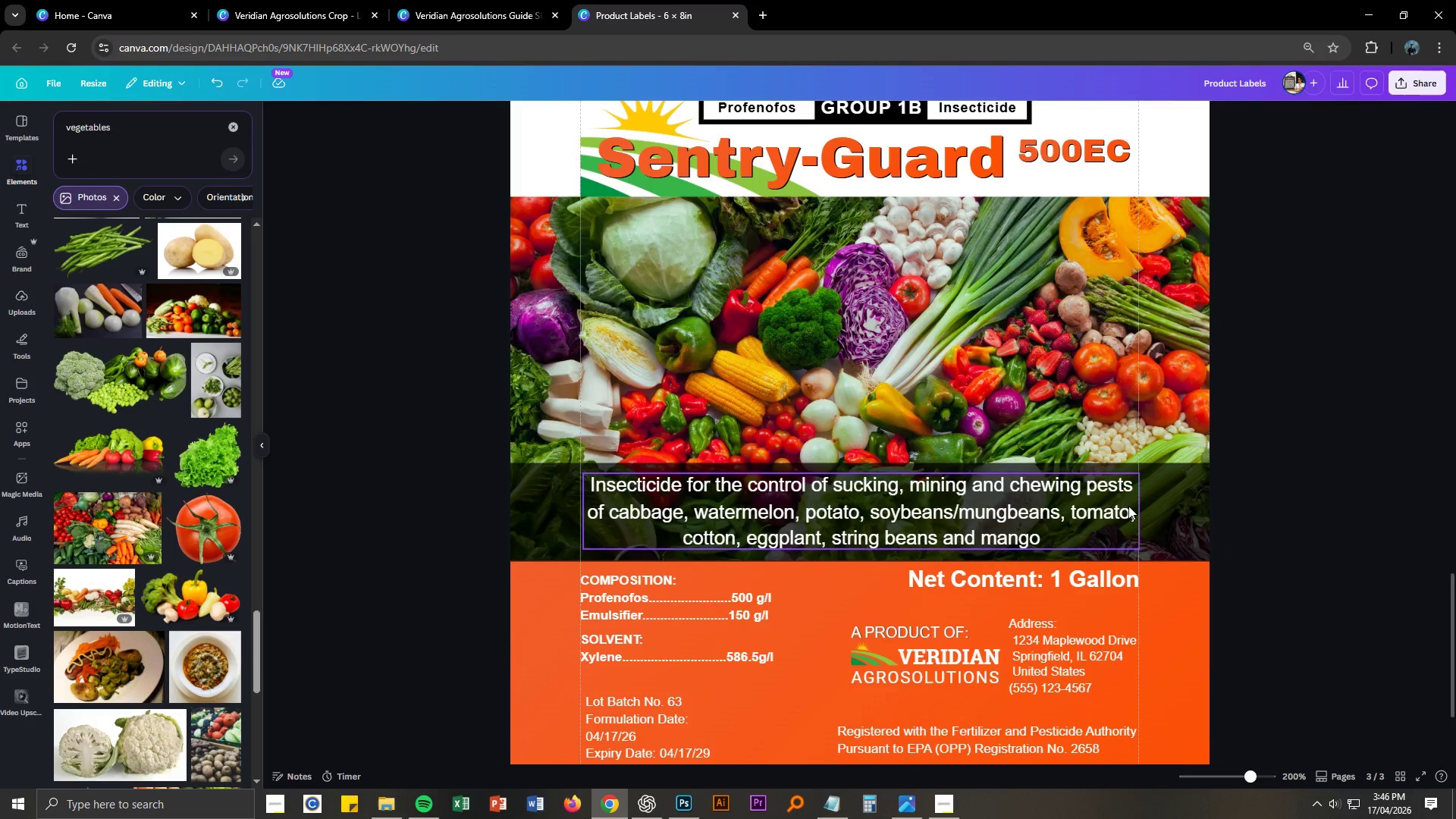 
key(Control+NumpadAdd)
 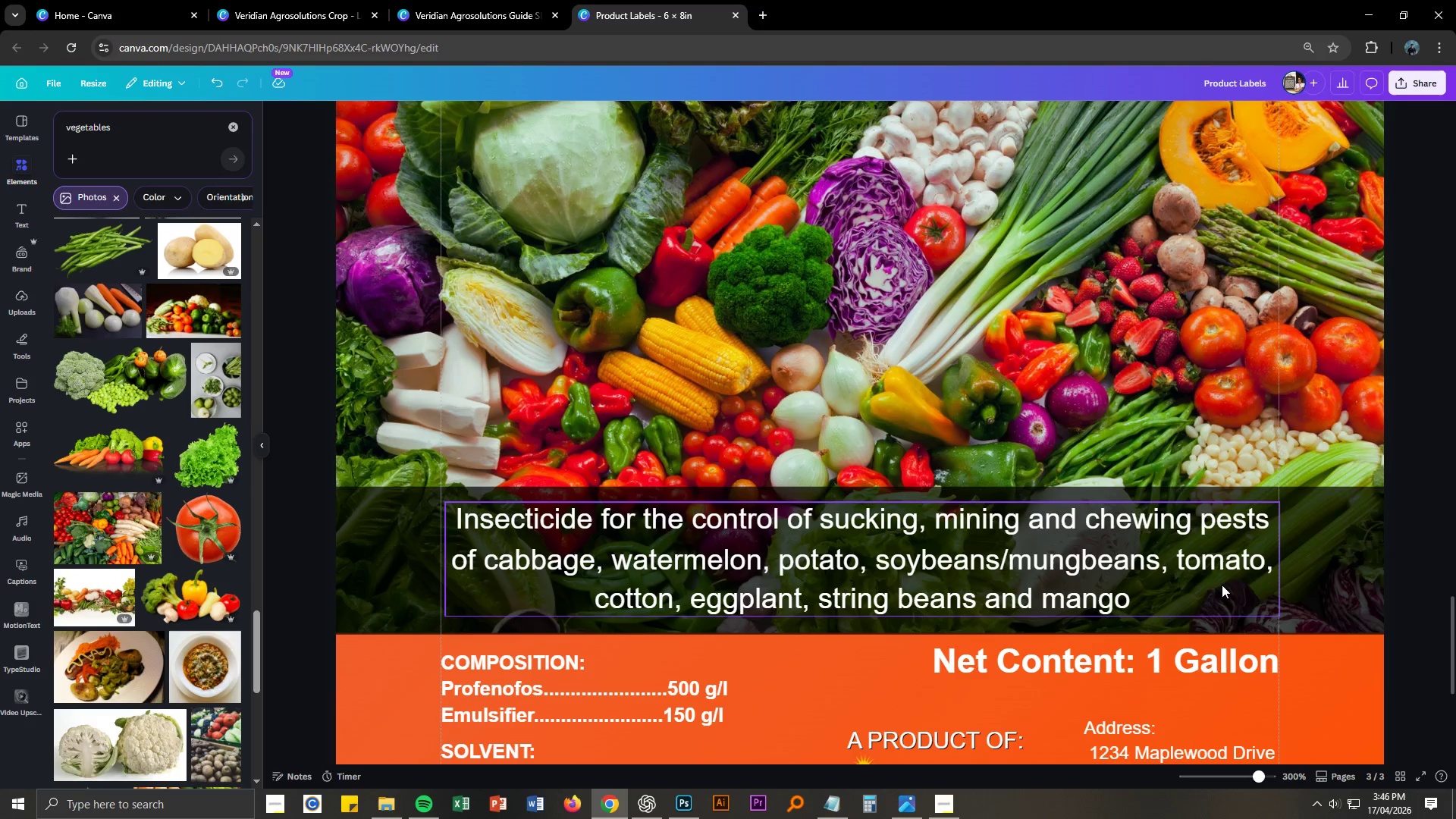 
left_click_drag(start_coordinate=[1291, 567], to_coordinate=[1296, 567])
 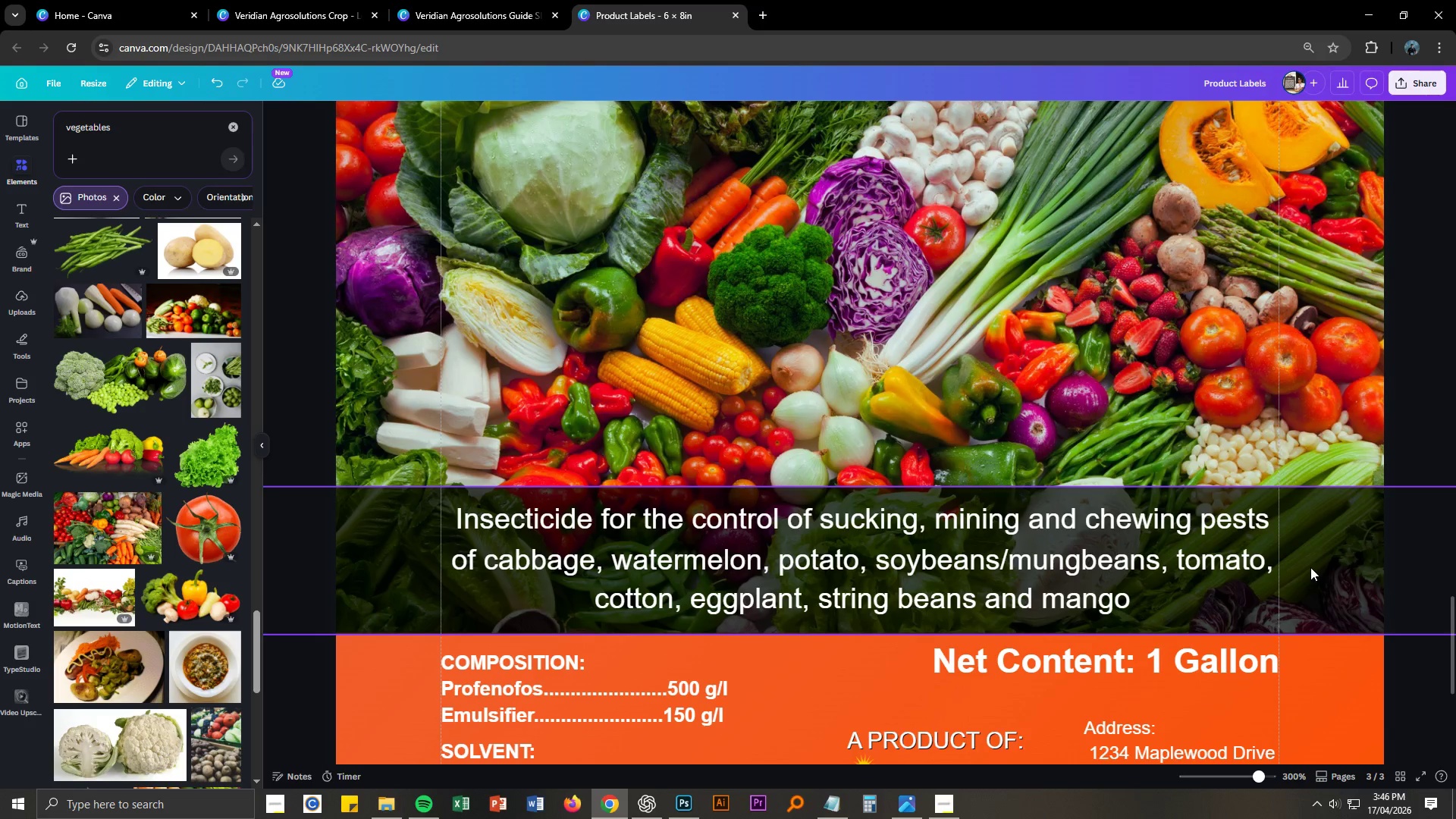 
scroll: coordinate [1209, 543], scroll_direction: down, amount: 4.0
 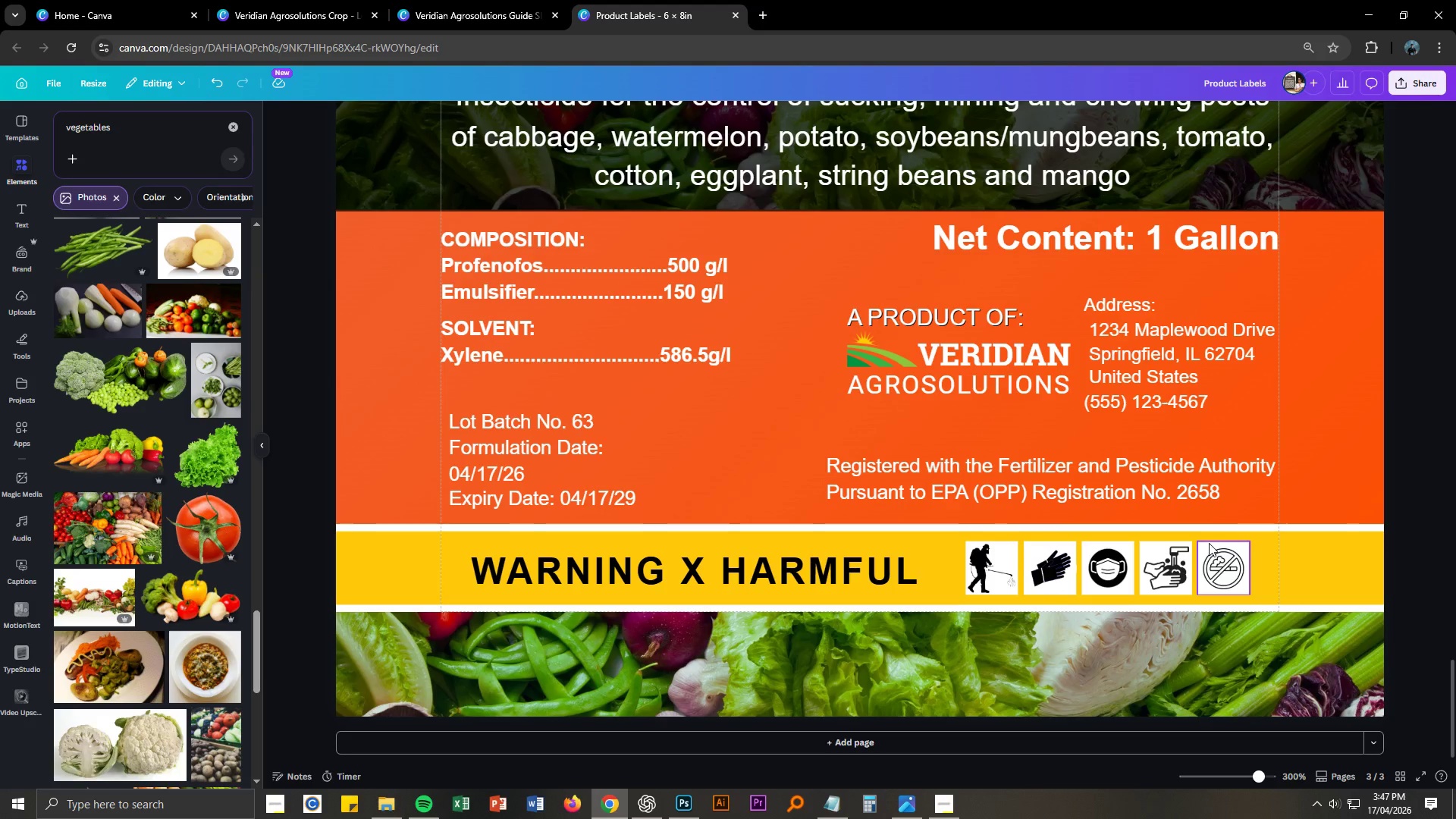 
wait(44.81)
 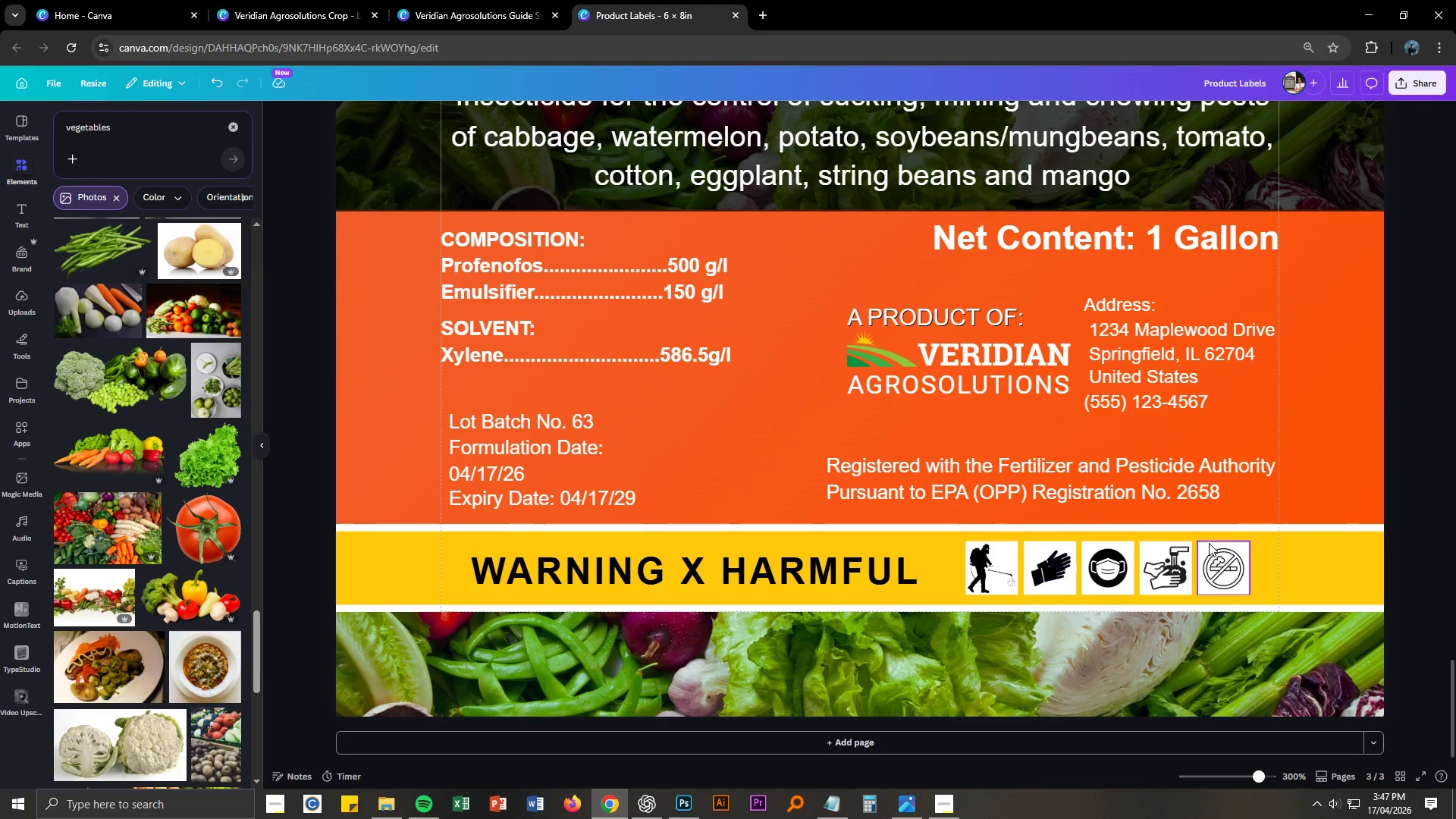 
left_click_drag(start_coordinate=[1218, 463], to_coordinate=[1222, 463])
 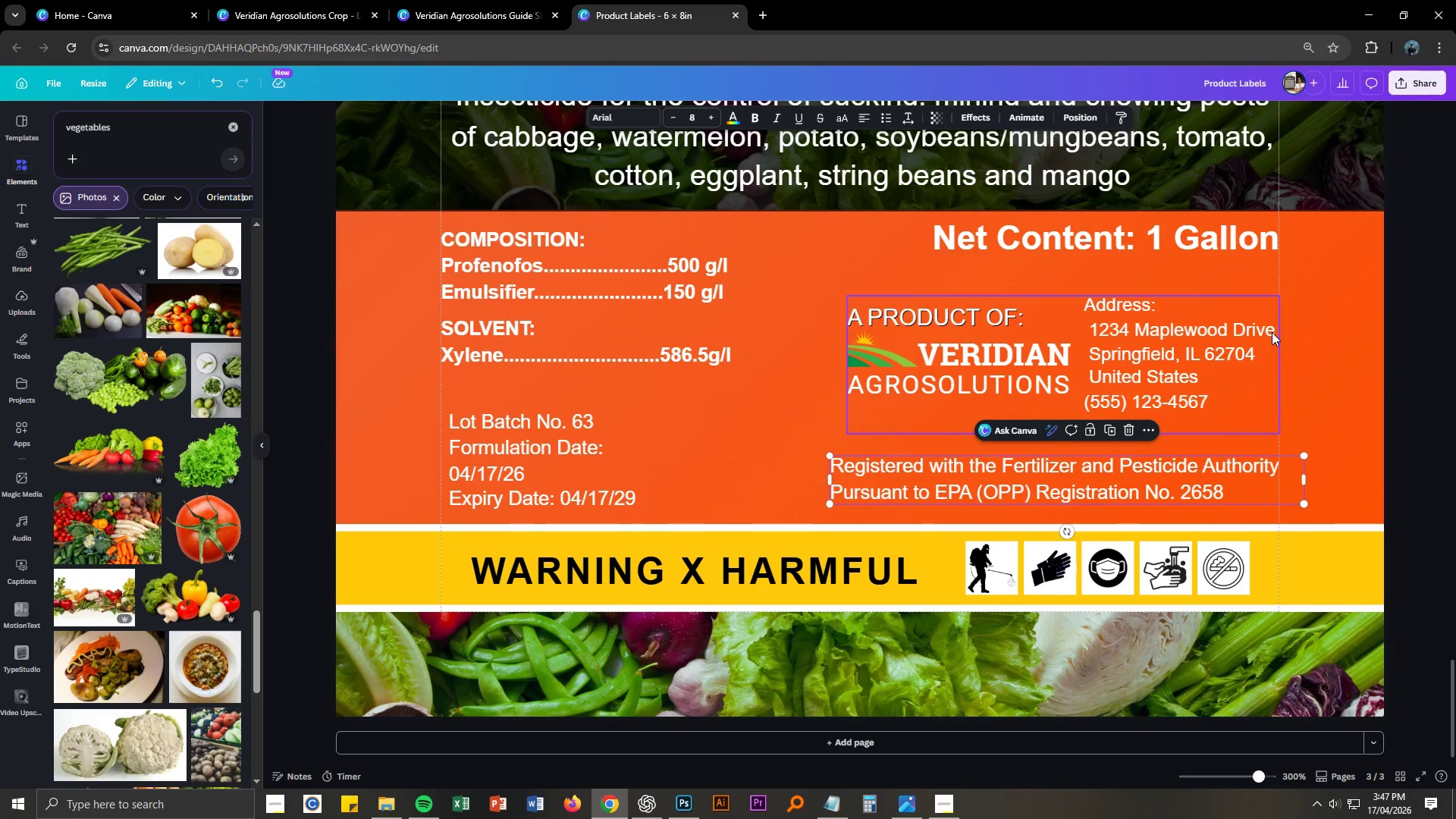 
left_click([1267, 331])
 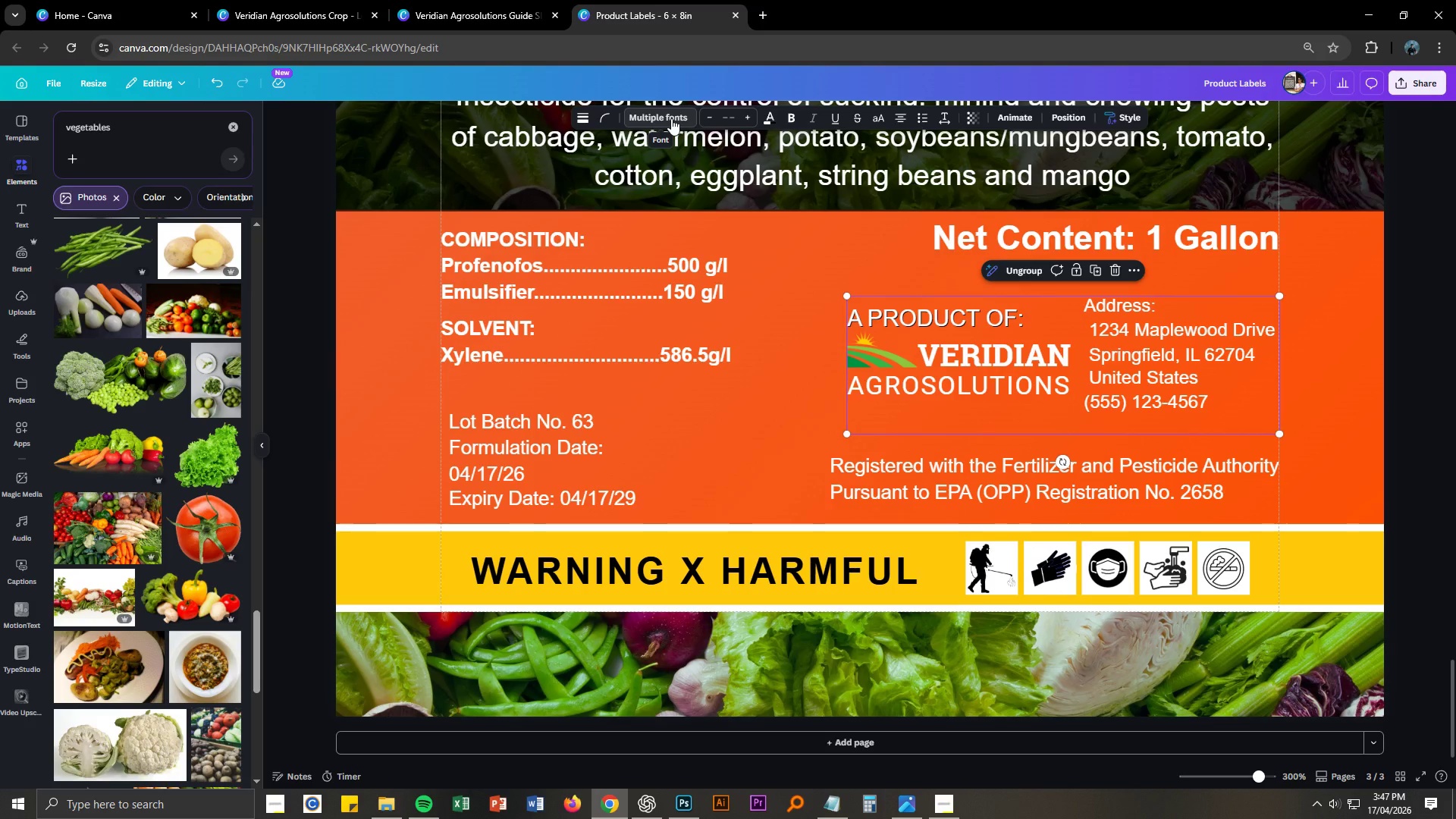 
wait(13.7)
 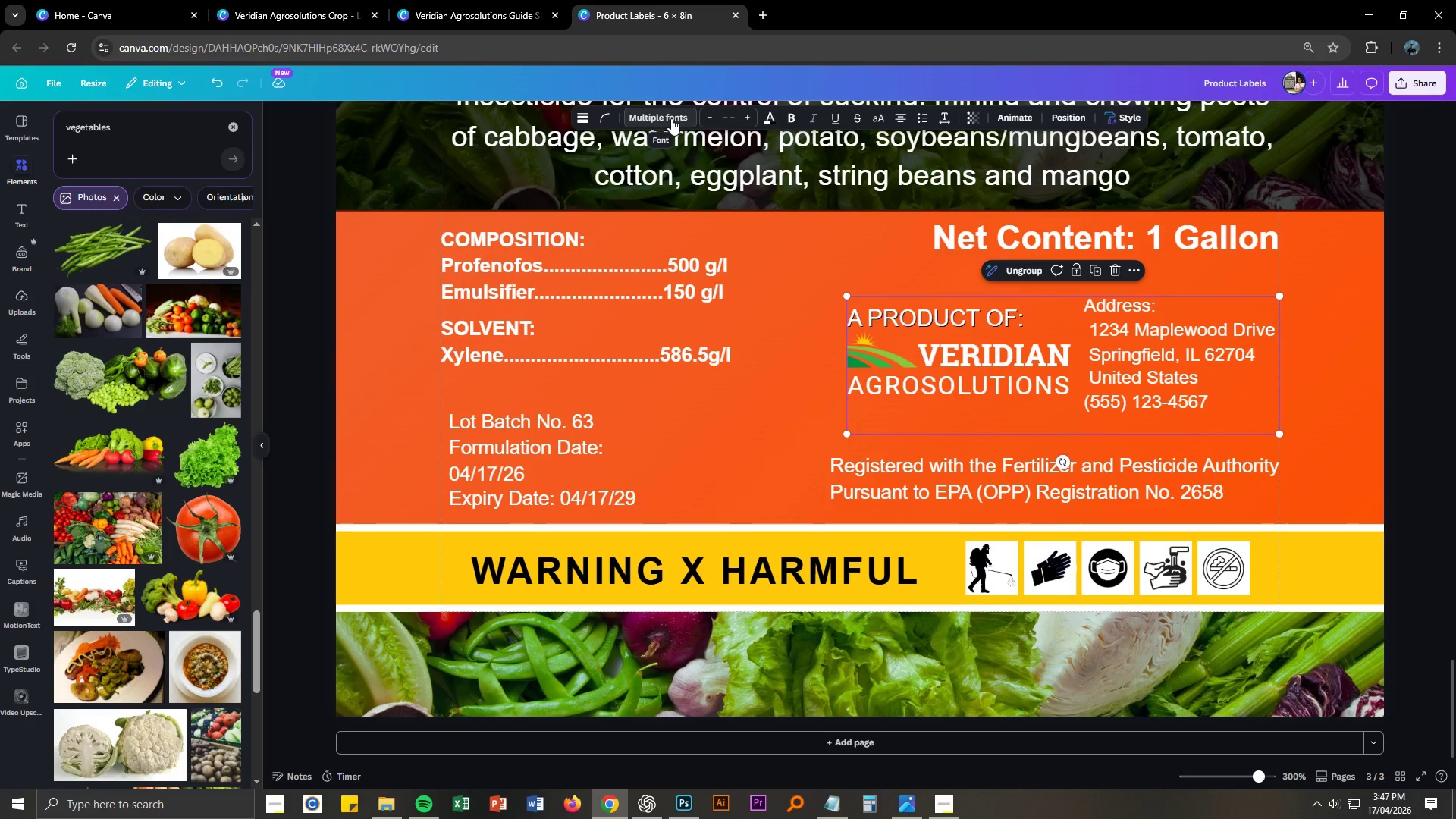 
left_click_drag(start_coordinate=[556, 450], to_coordinate=[549, 444])
 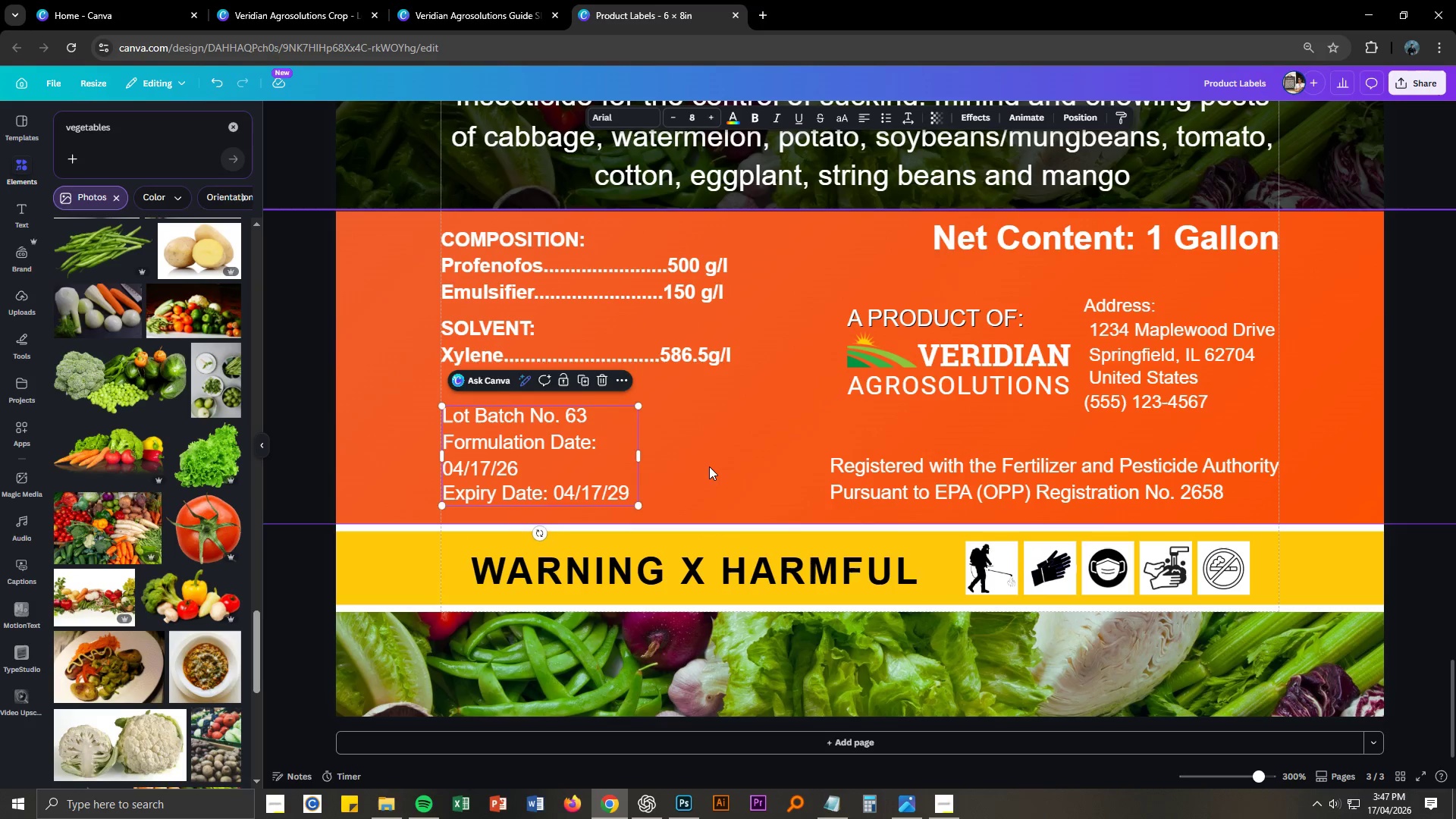 
left_click([709, 466])
 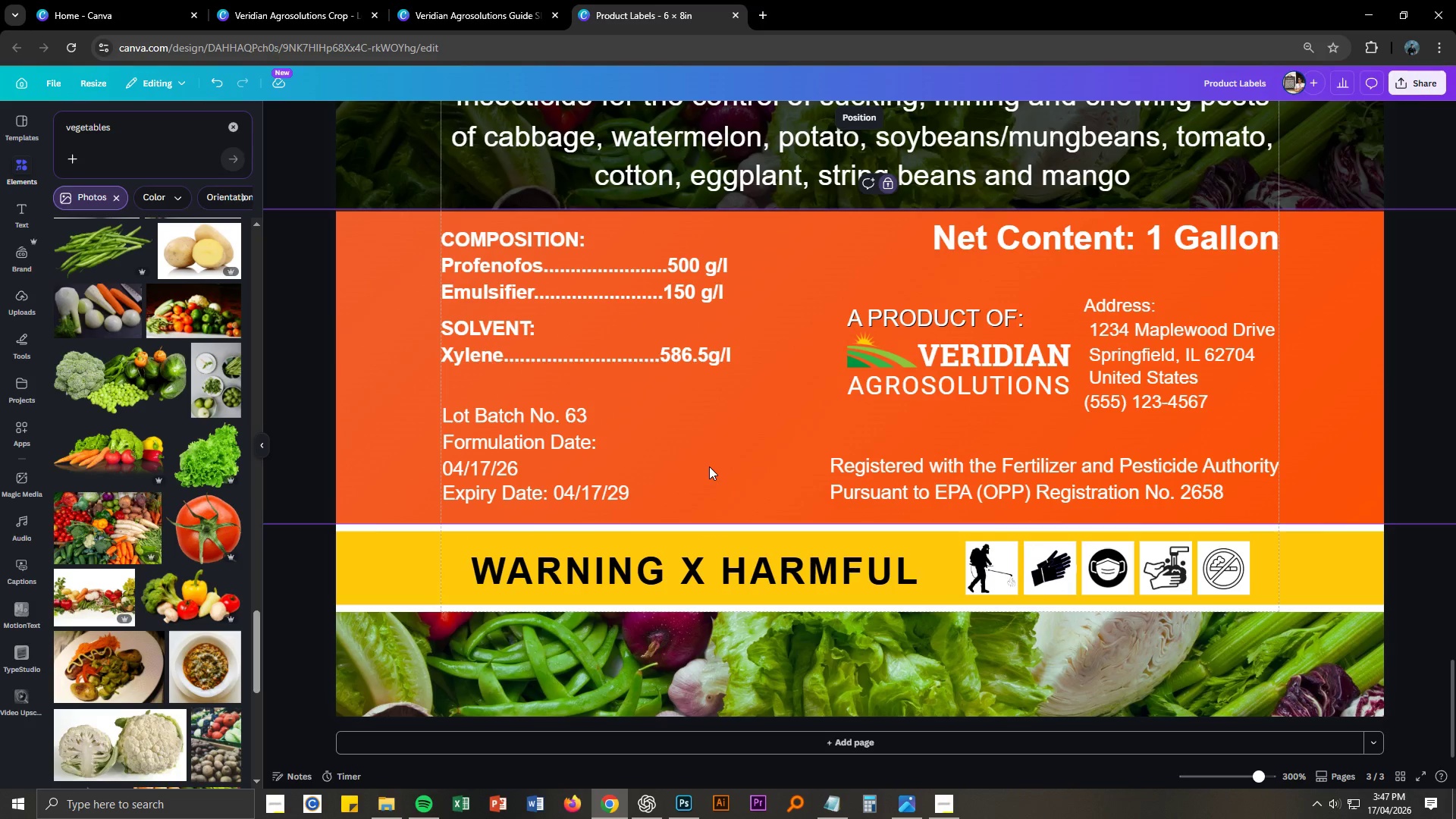 
scroll: coordinate [709, 466], scroll_direction: down, amount: 3.0
 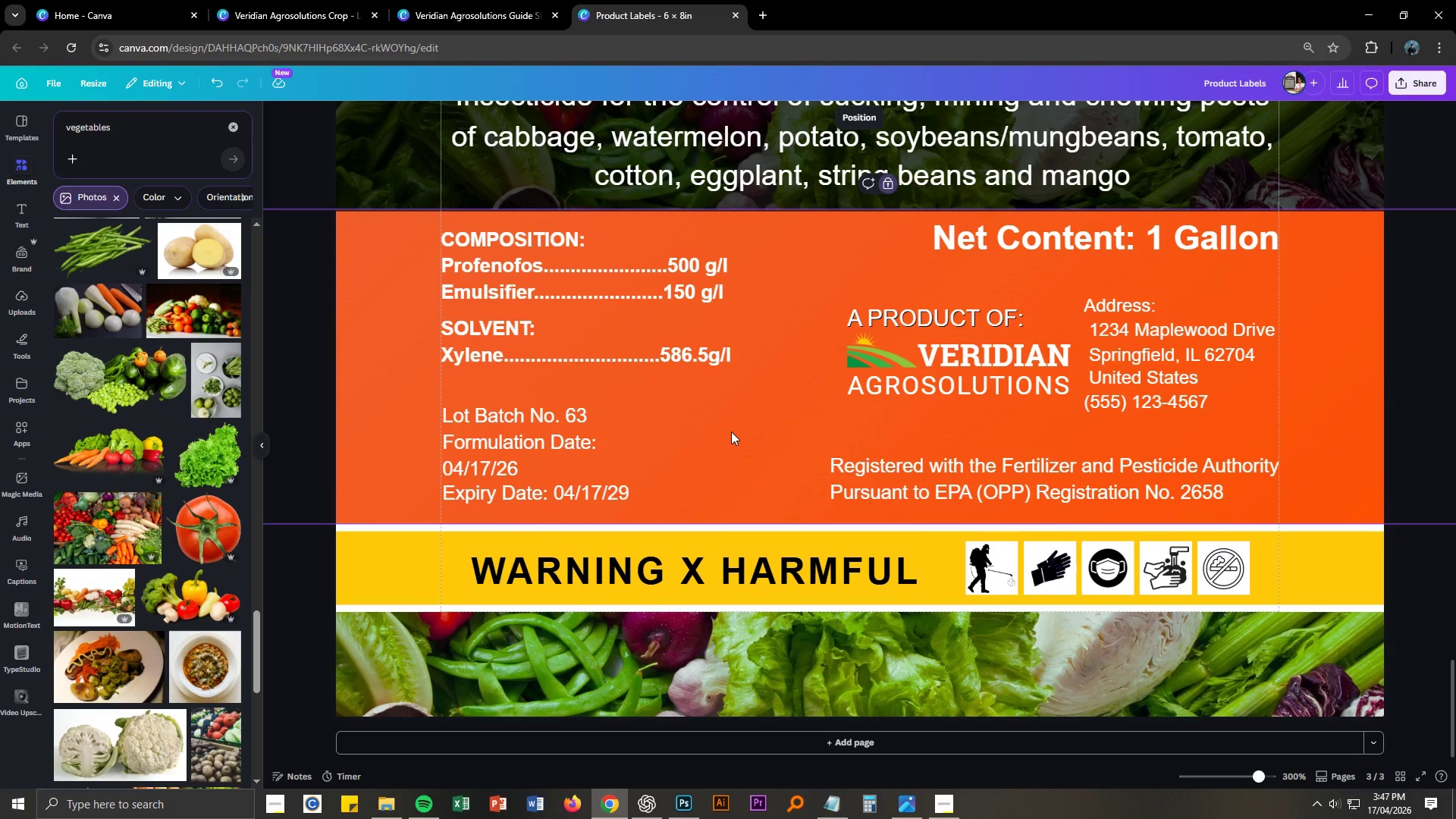 
key(Control+ControlLeft)
 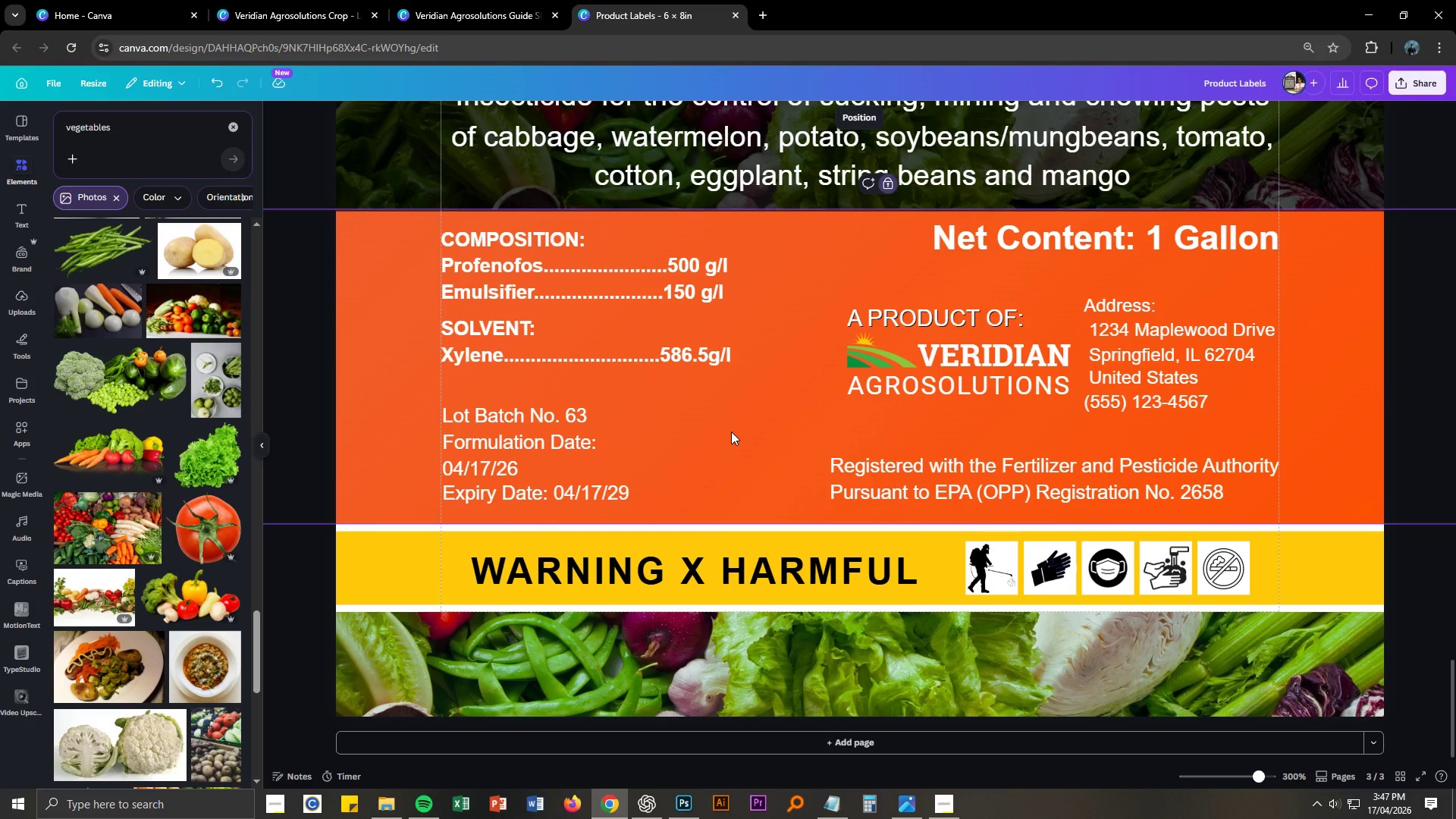 
key(Control+S)
 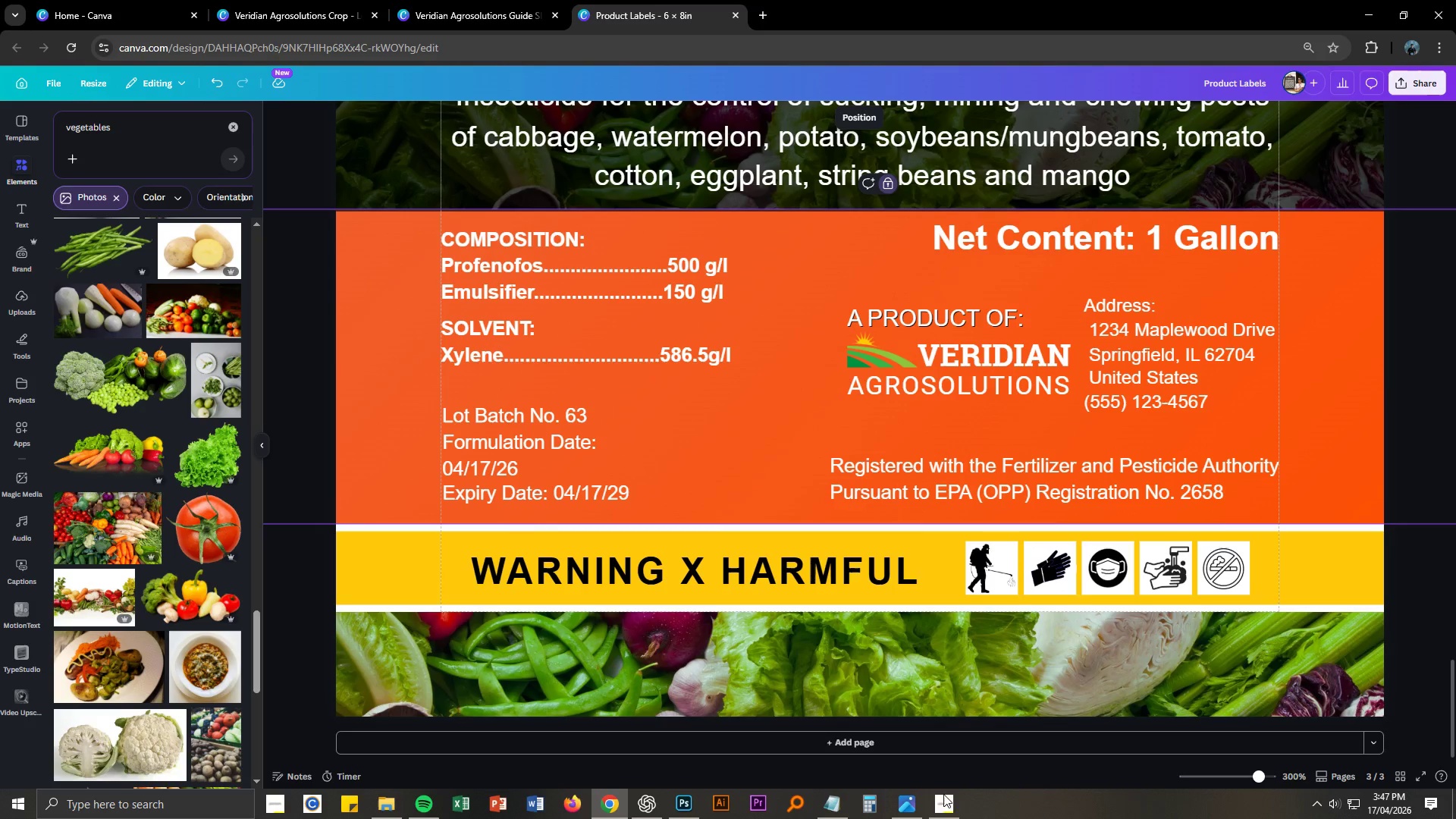 
scroll: coordinate [791, 519], scroll_direction: up, amount: 7.0
 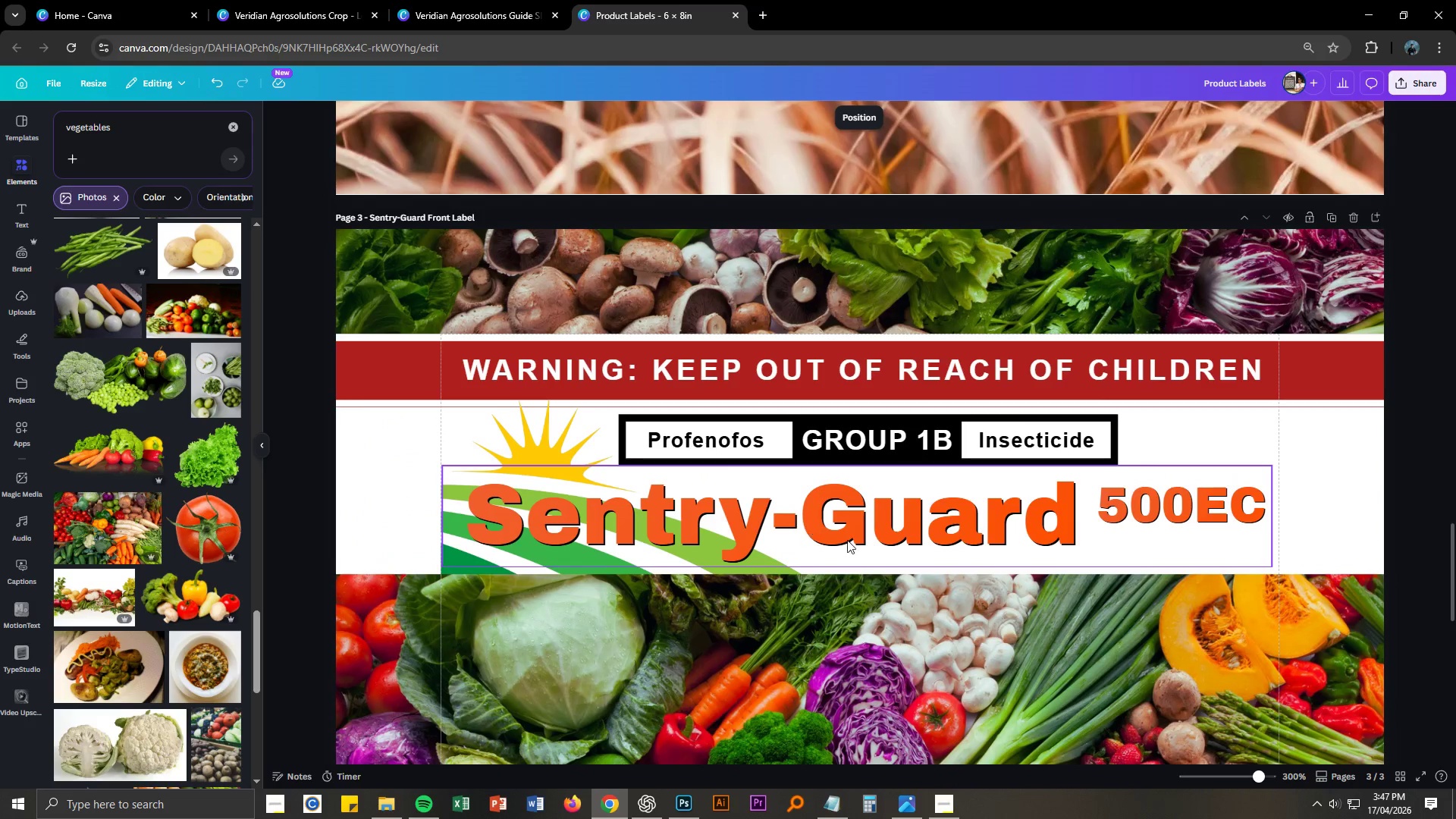 
left_click([955, 805])